 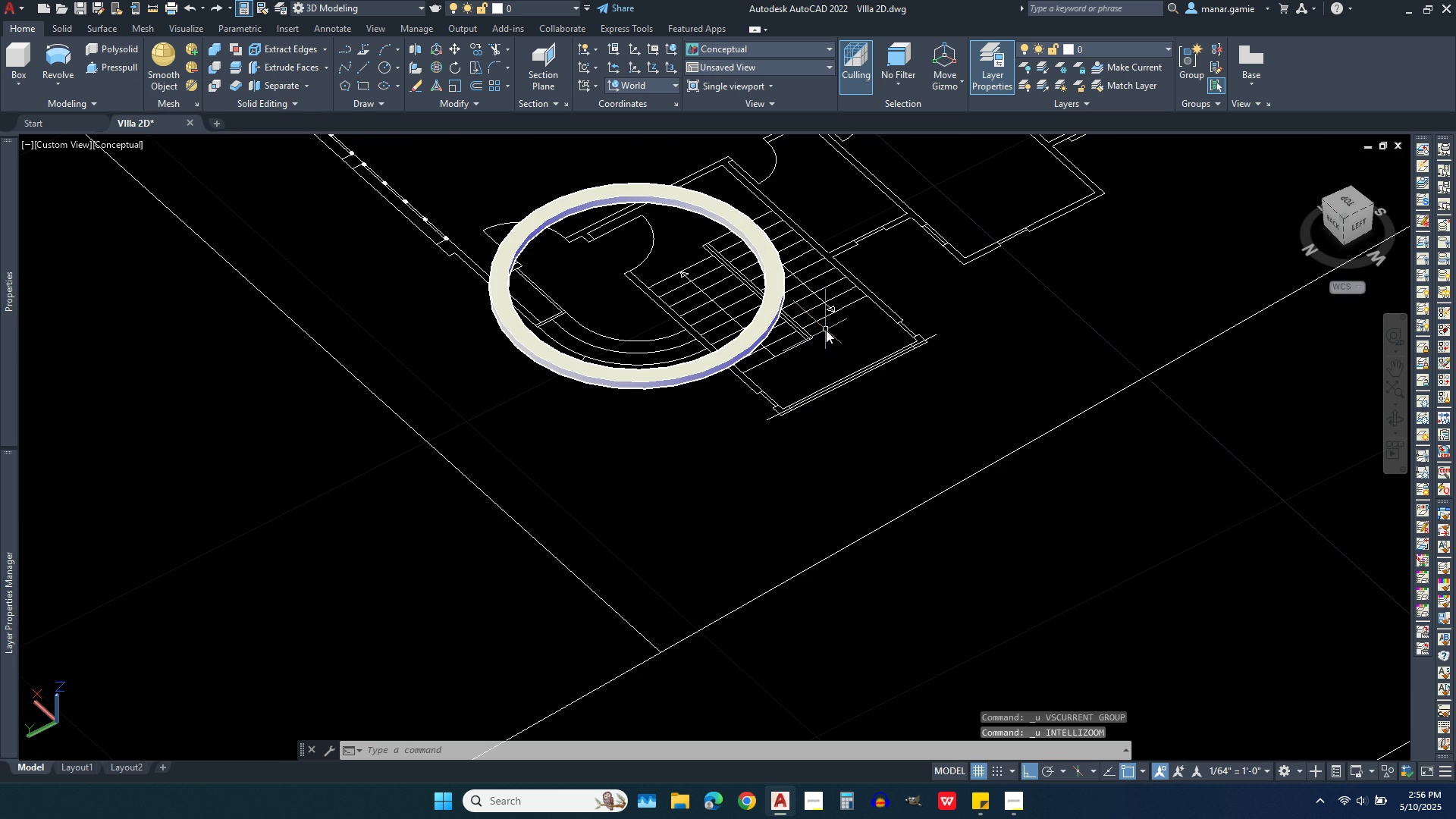 
key(Control+ControlLeft)
 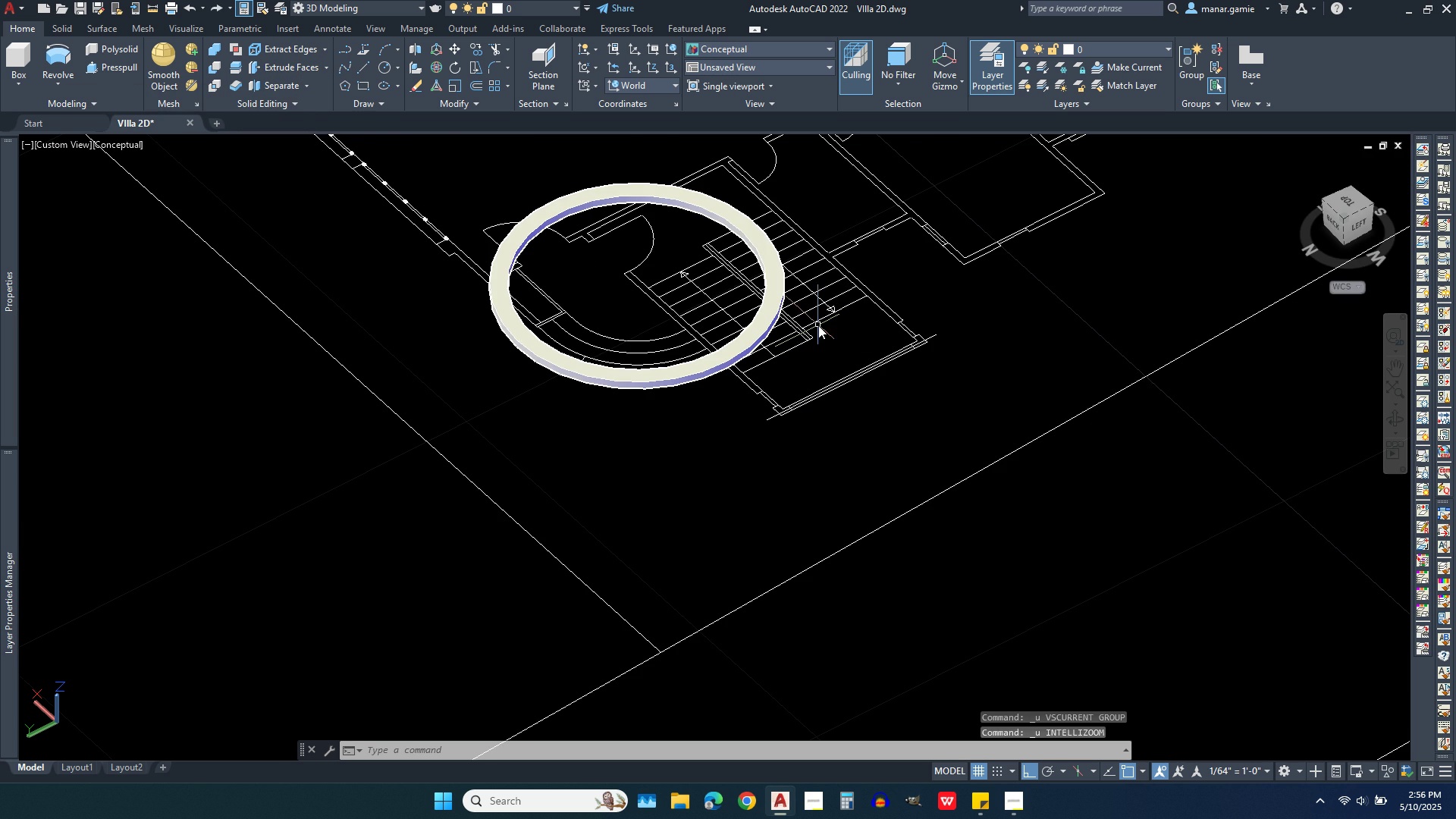 
key(Control+Z)
 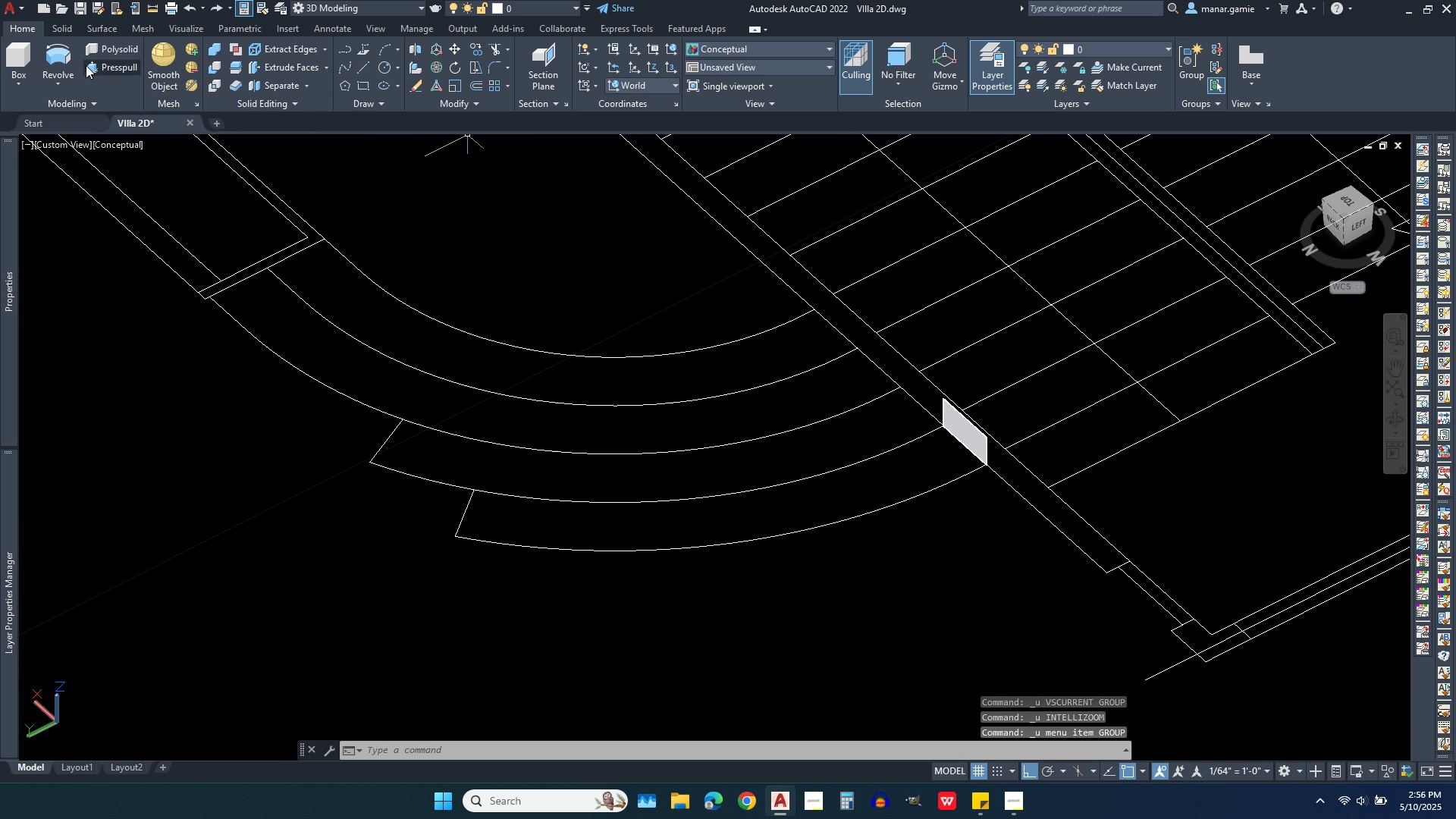 
left_click([64, 55])
 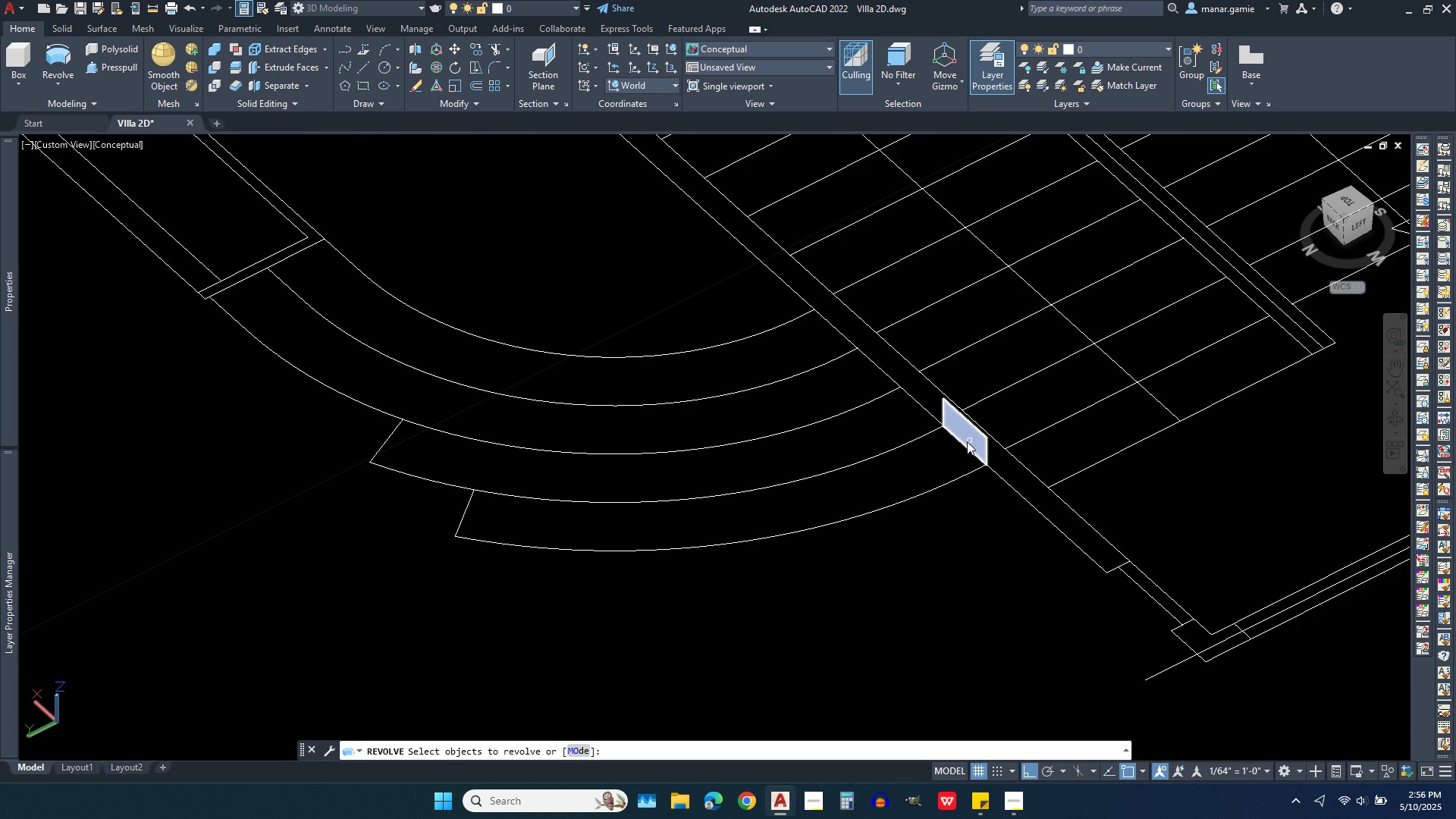 
key(Escape)
 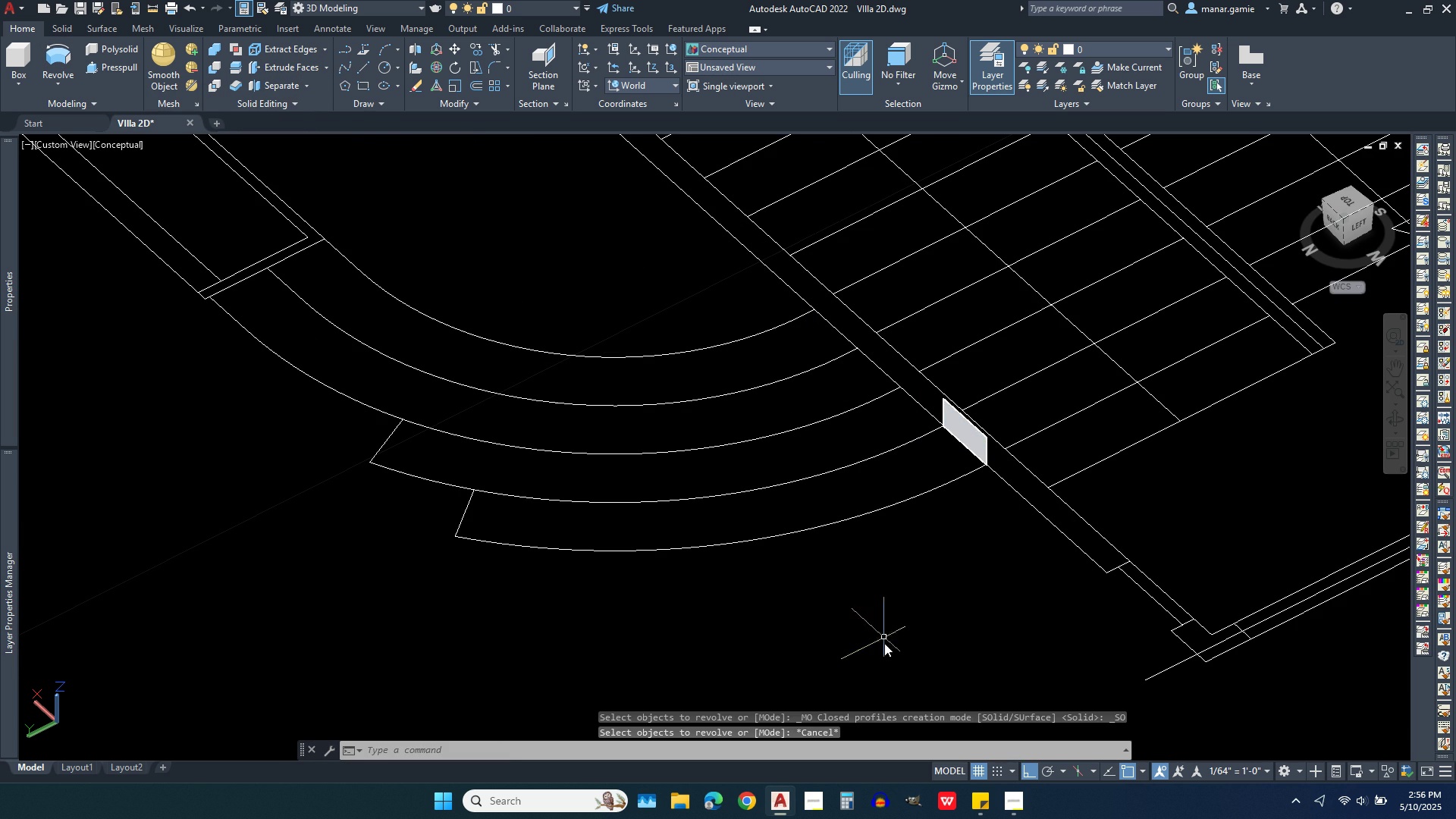 
scroll: coordinate [884, 646], scroll_direction: down, amount: 2.0
 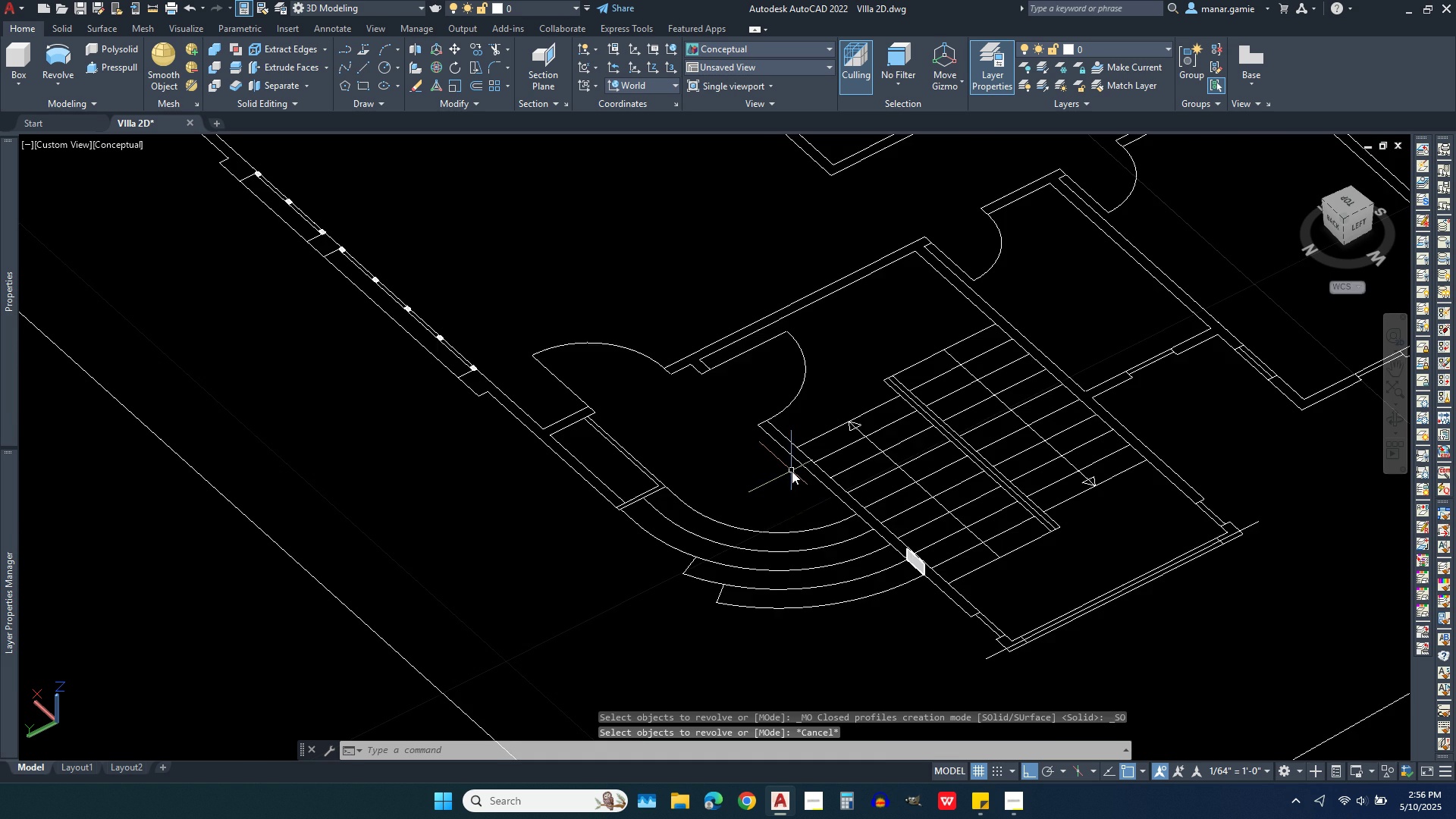 
scroll: coordinate [792, 471], scroll_direction: up, amount: 2.0
 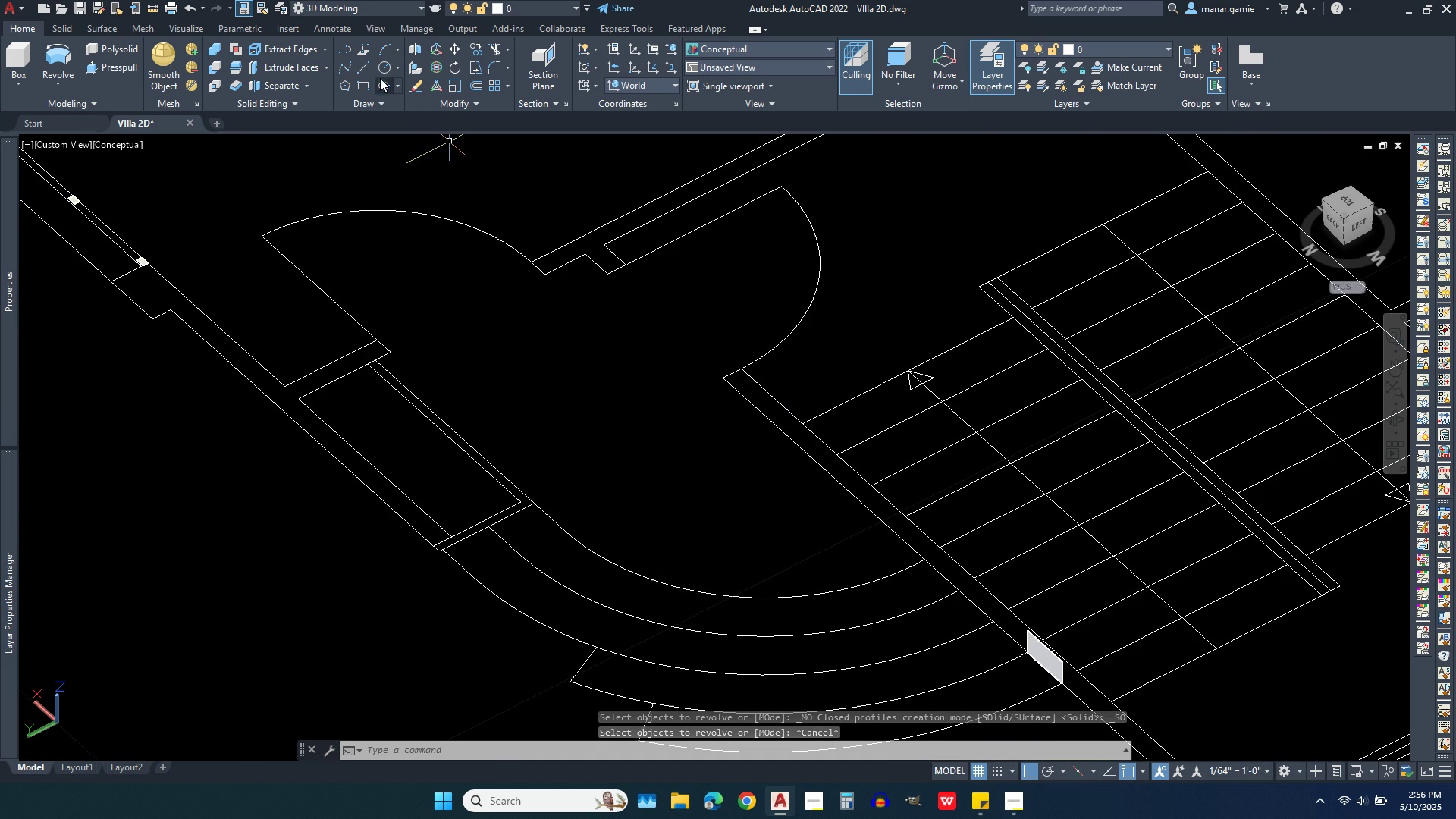 
left_click([362, 62])
 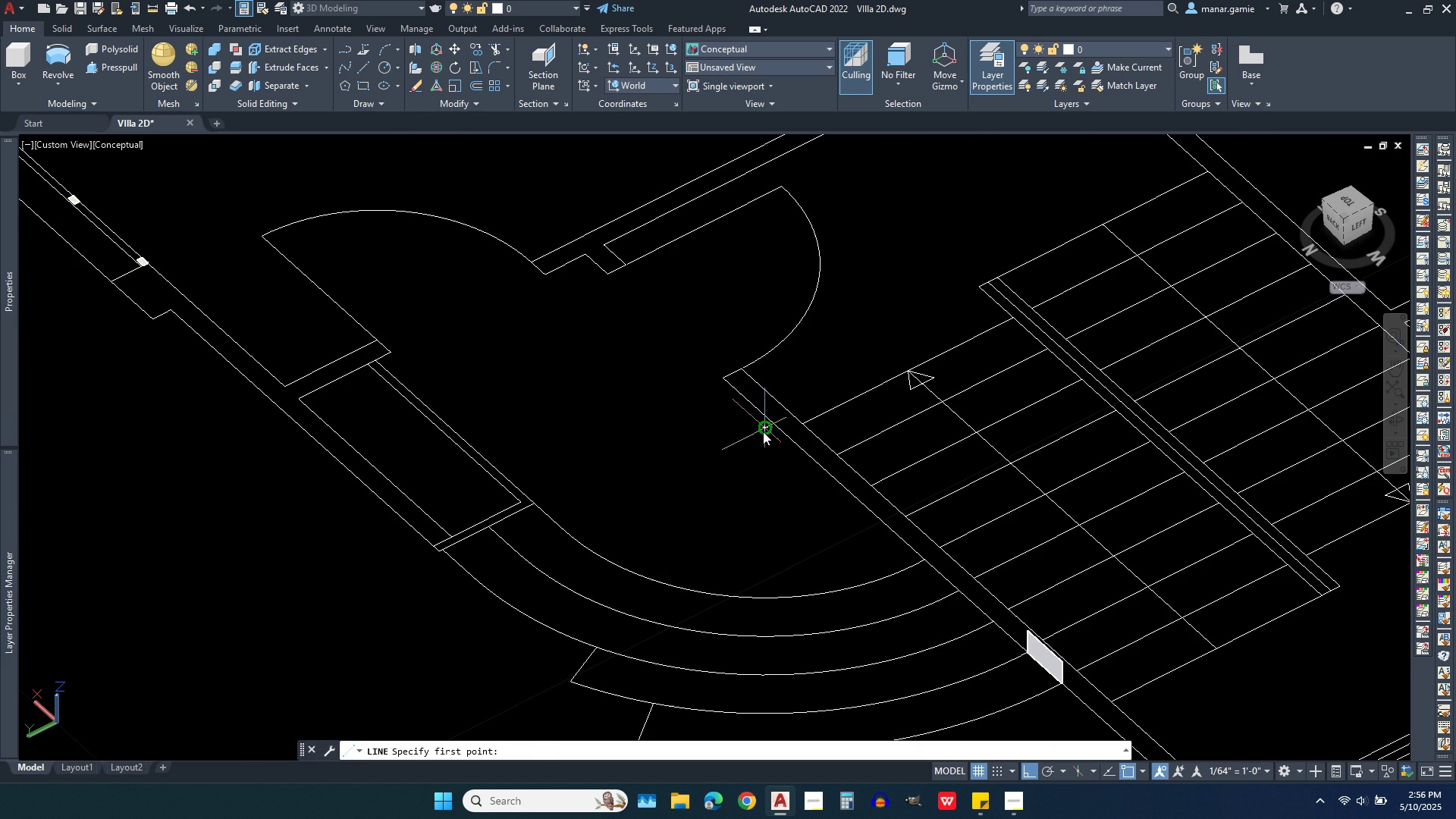 
left_click([763, 431])
 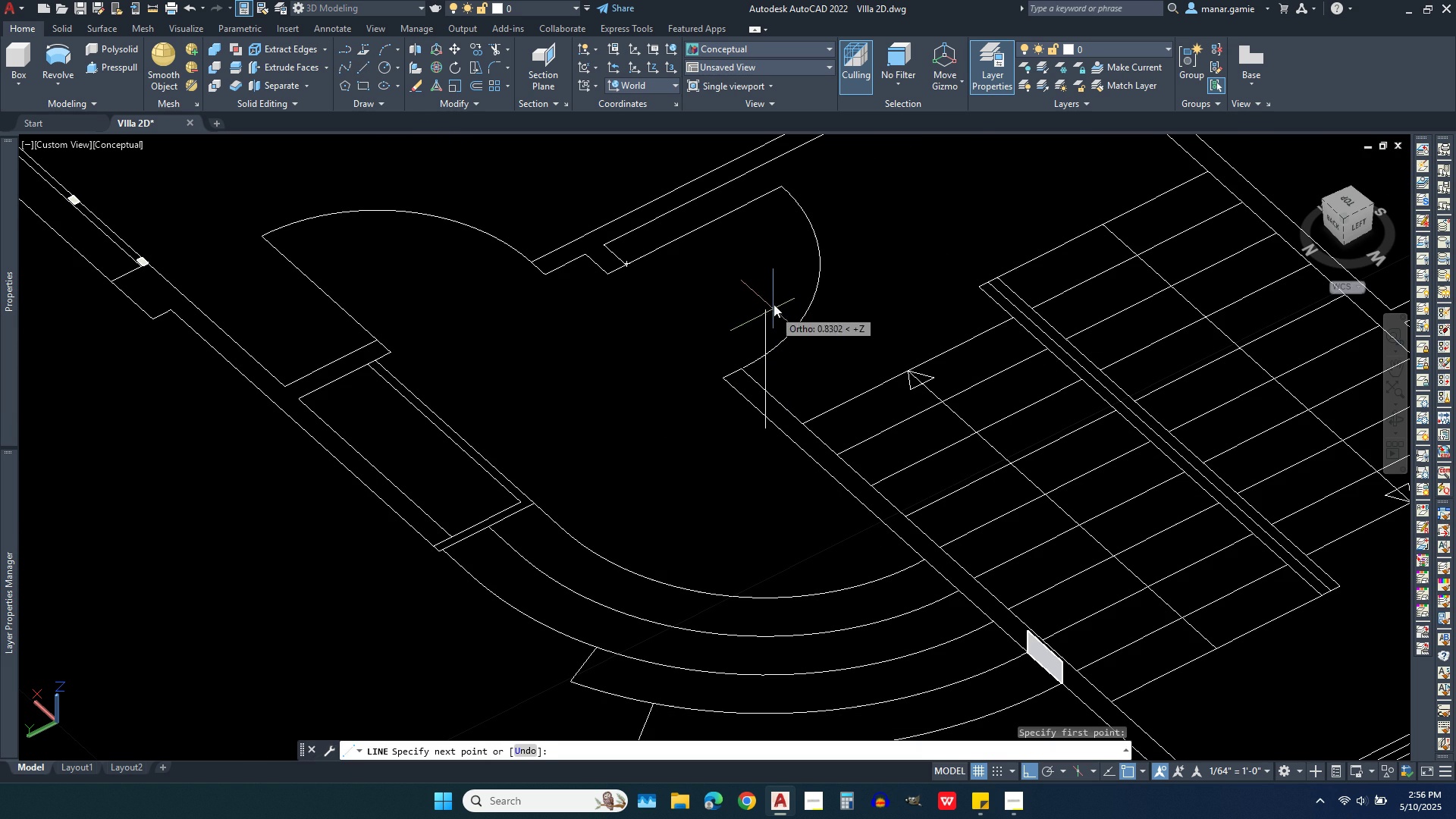 
left_click([774, 301])
 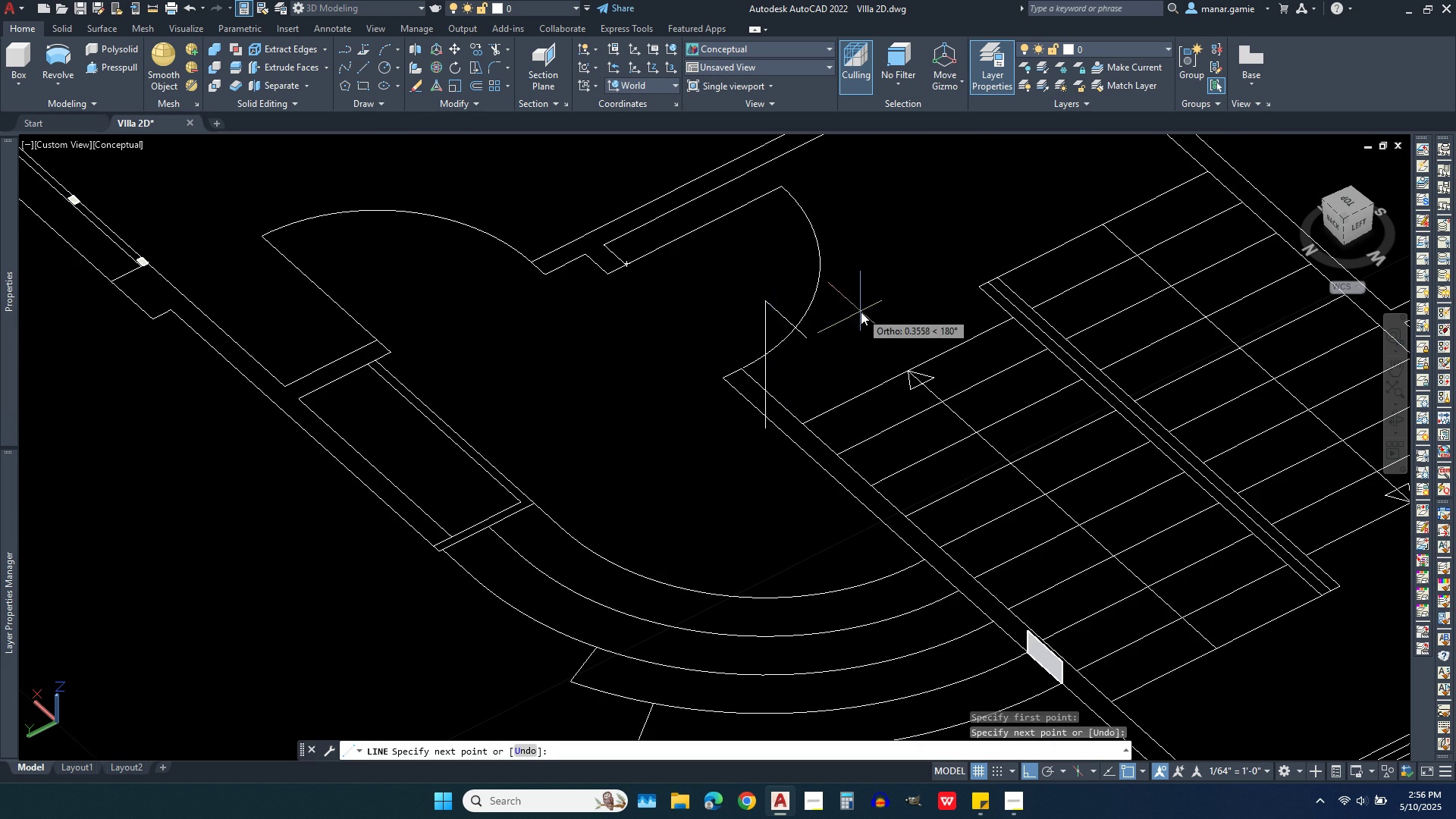 
right_click([861, 312])
 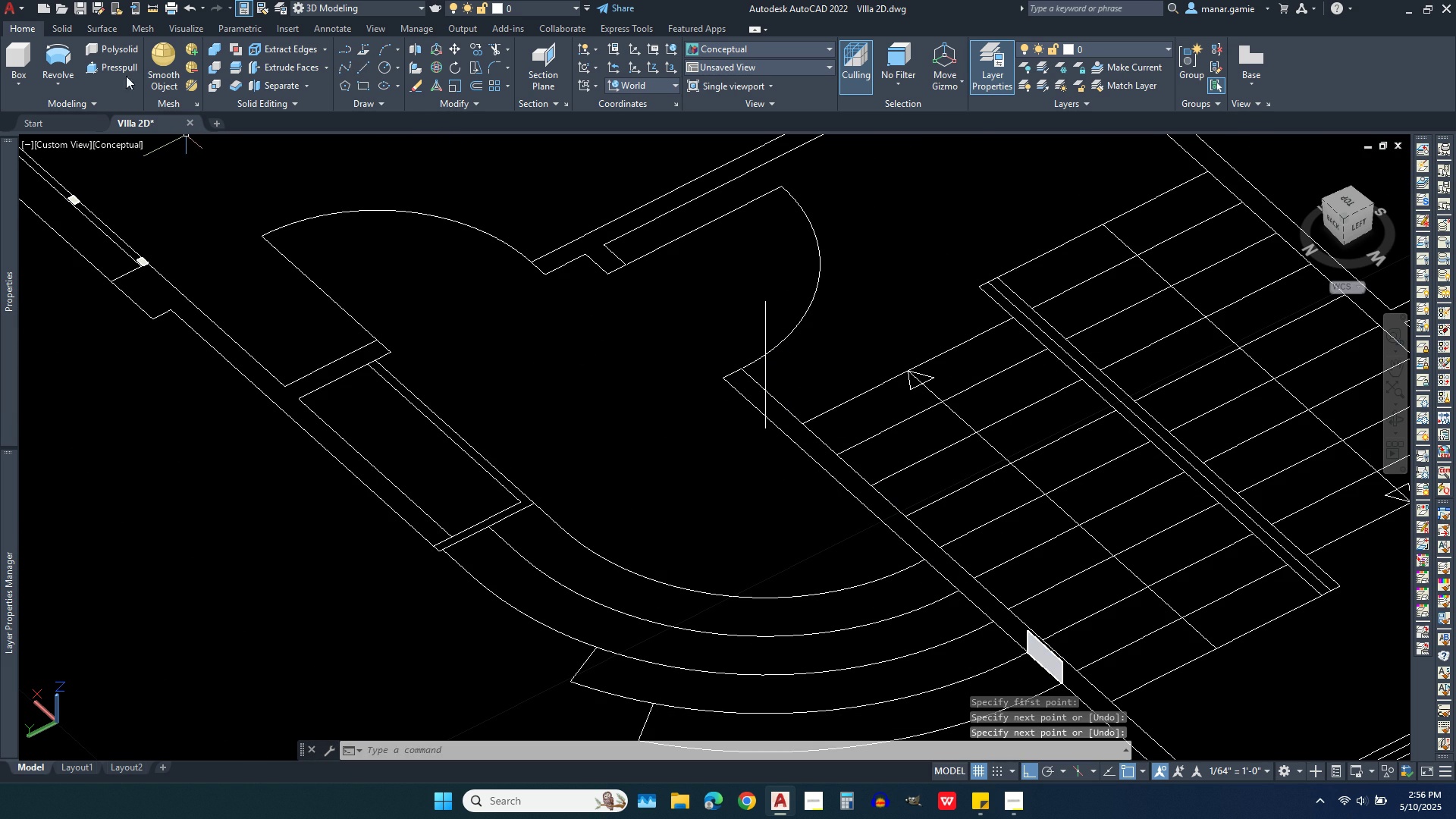 
left_click([57, 57])
 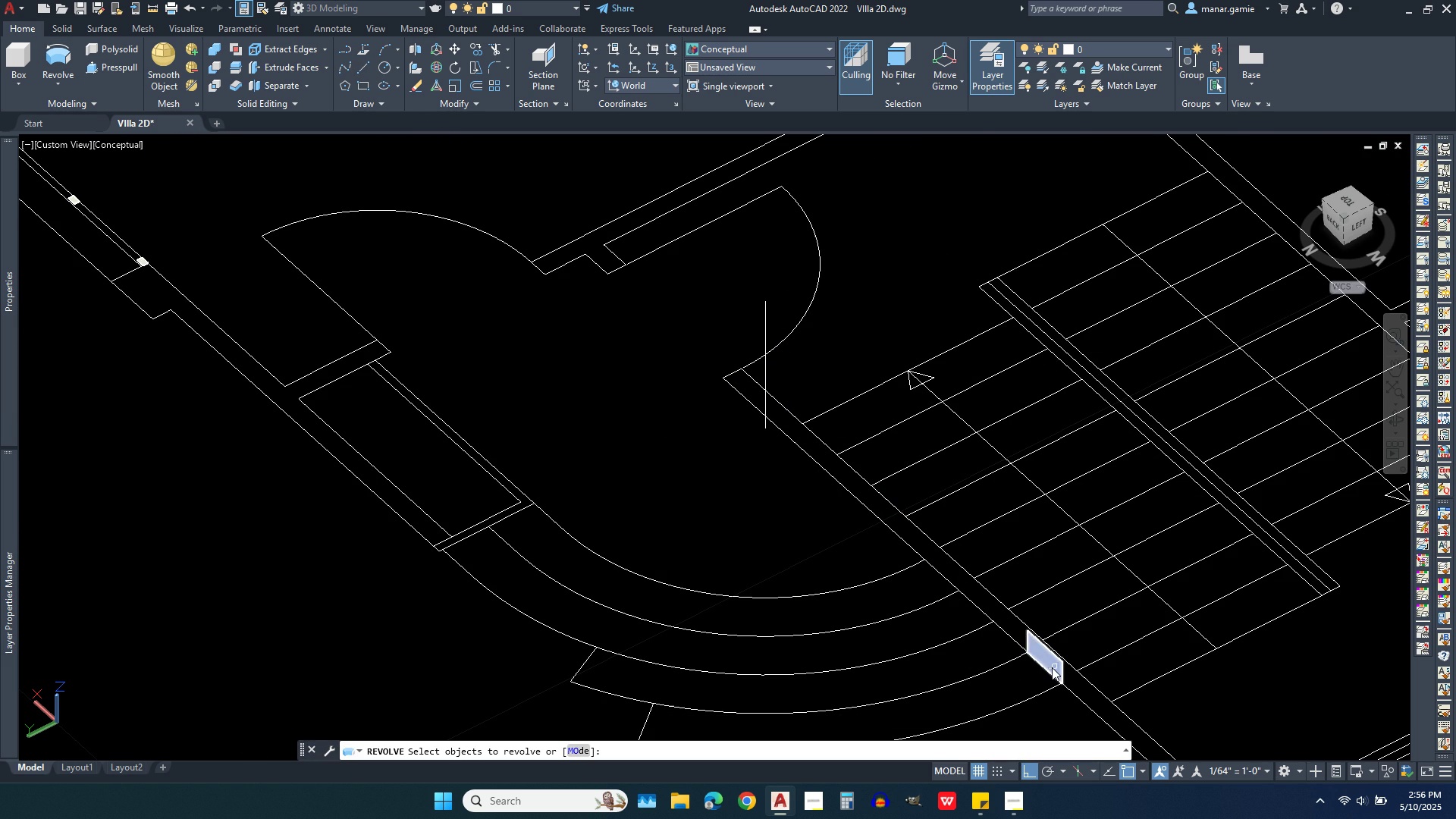 
left_click([1052, 667])
 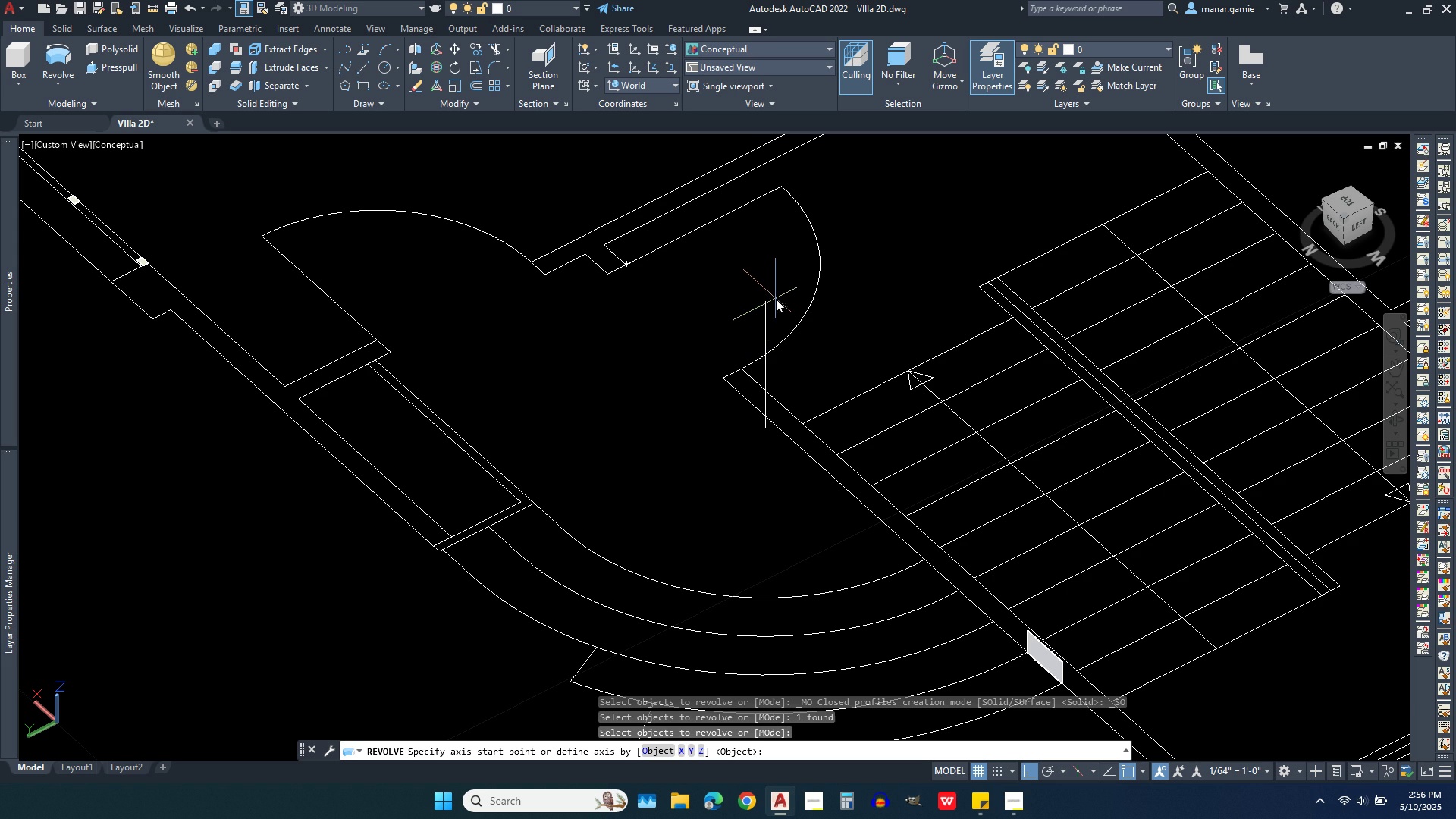 
left_click([763, 306])
 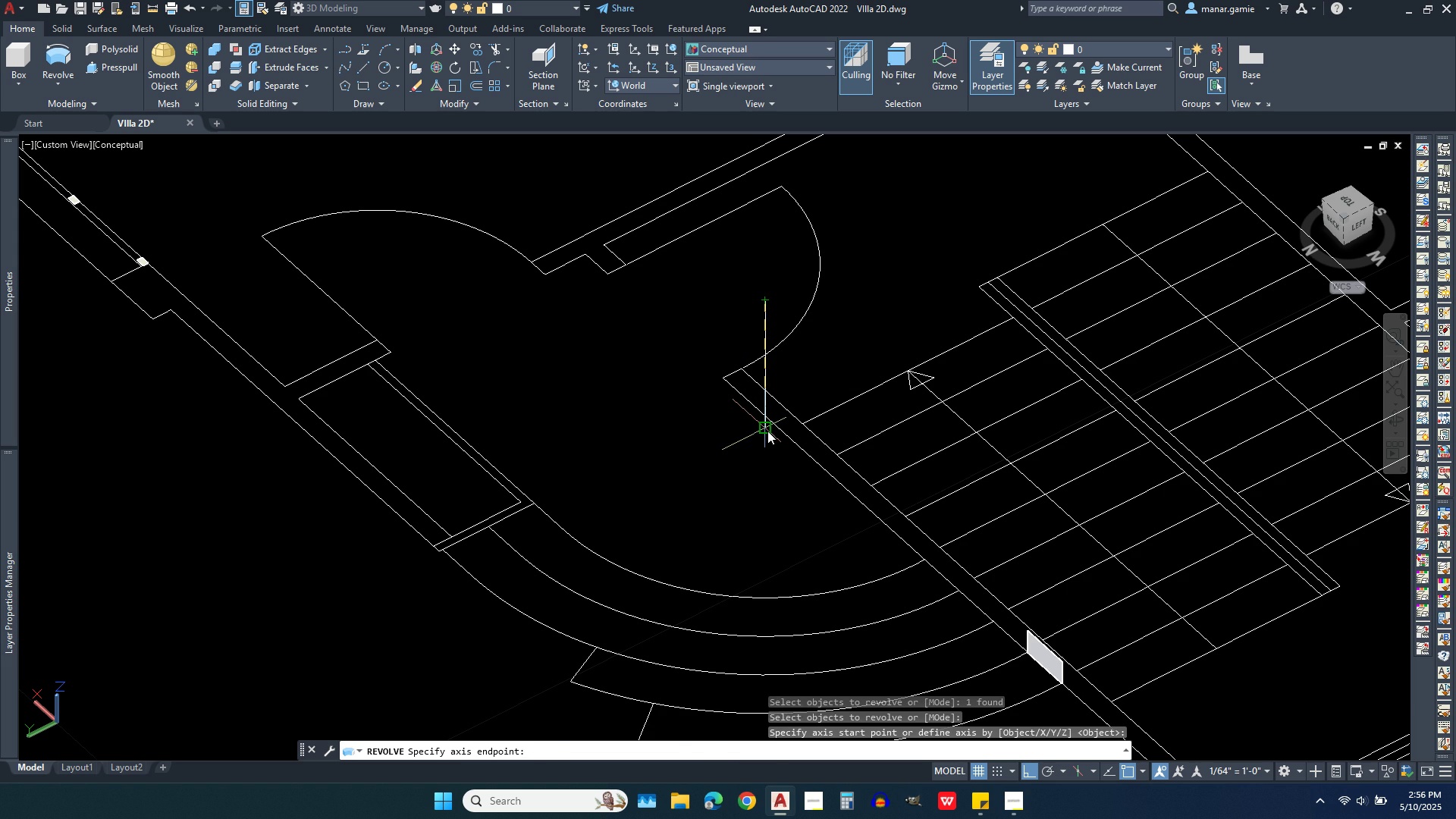 
left_click([767, 431])
 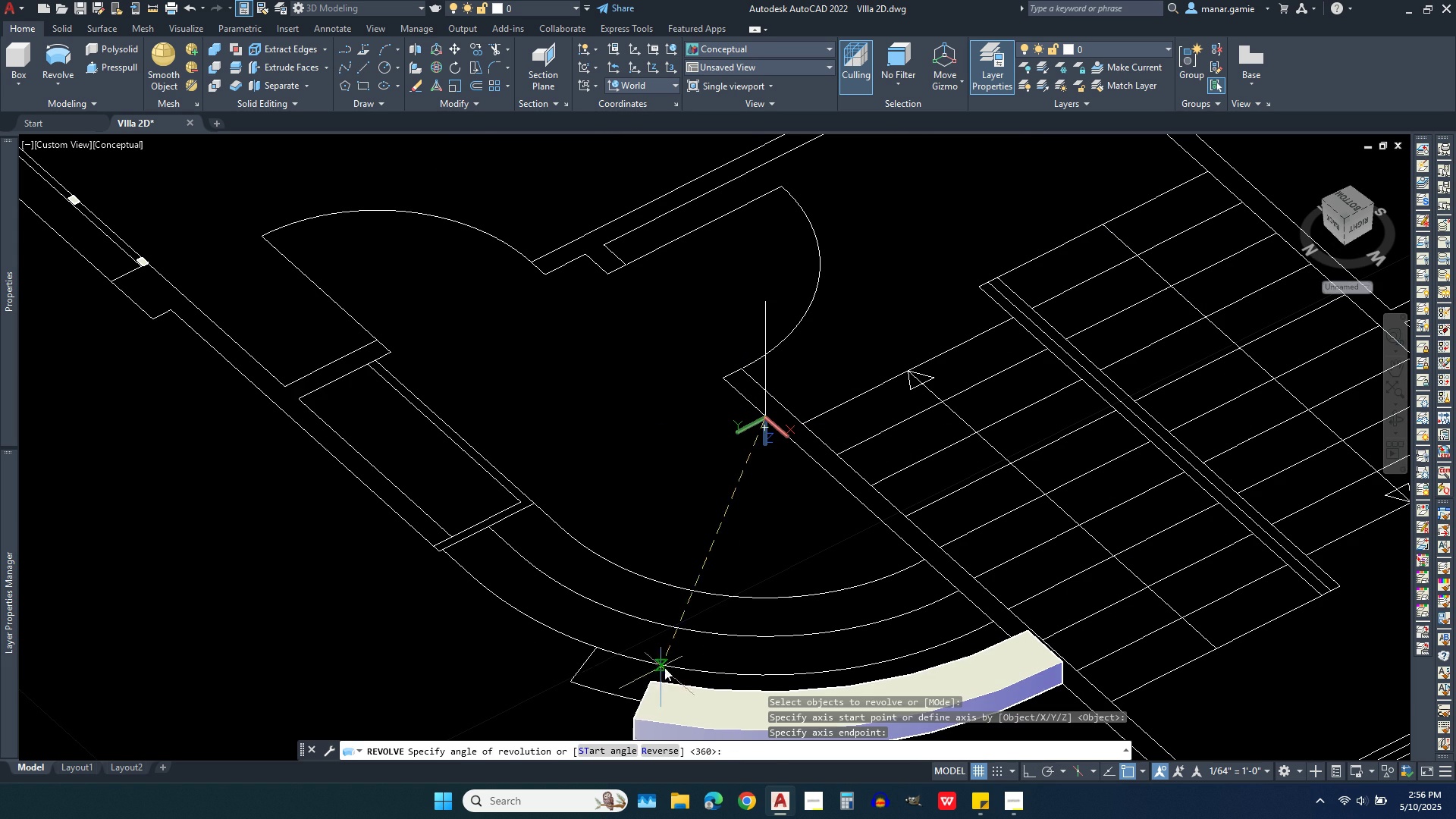 
scroll: coordinate [730, 572], scroll_direction: down, amount: 3.0
 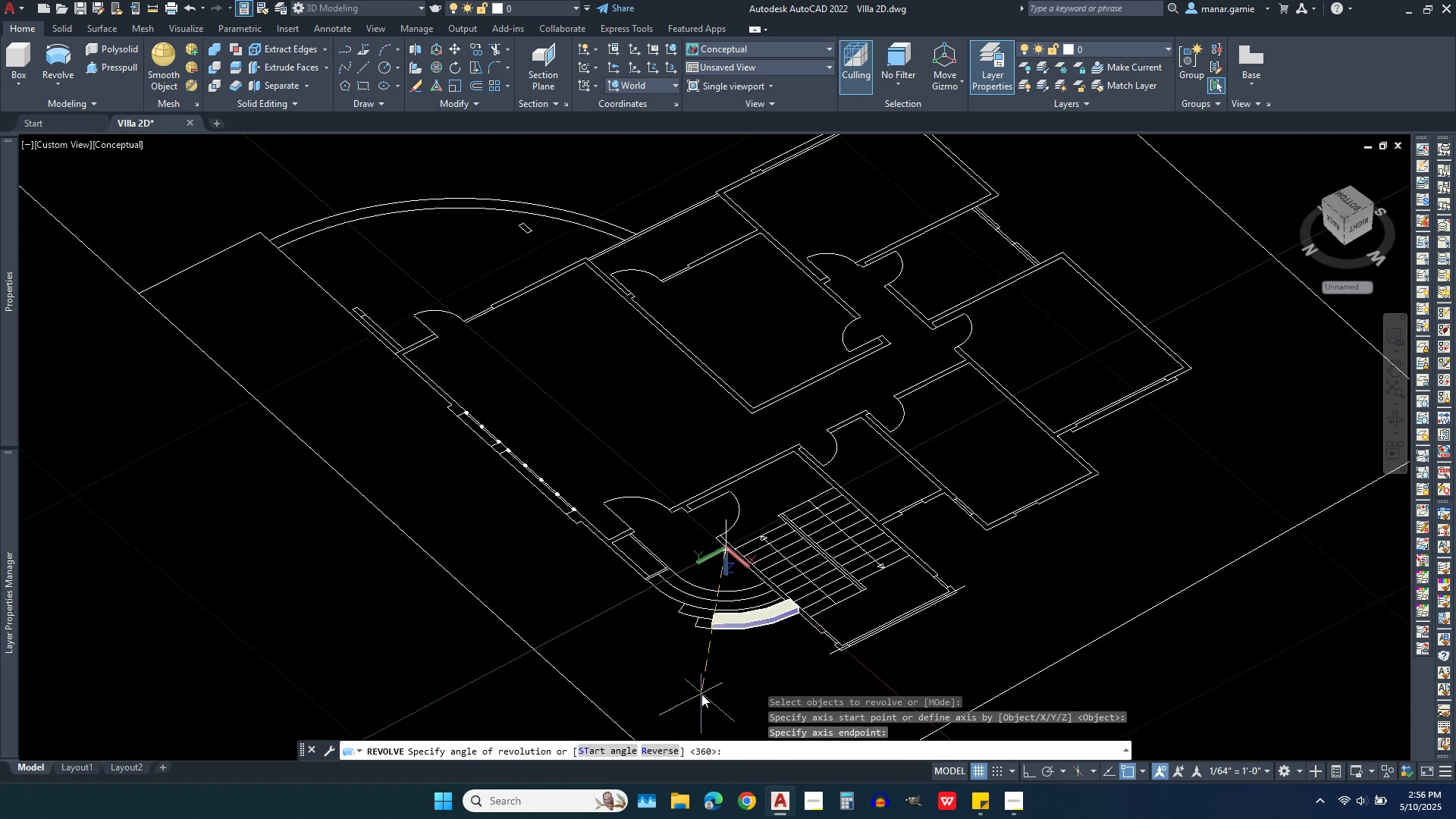 
scroll: coordinate [701, 694], scroll_direction: up, amount: 4.0
 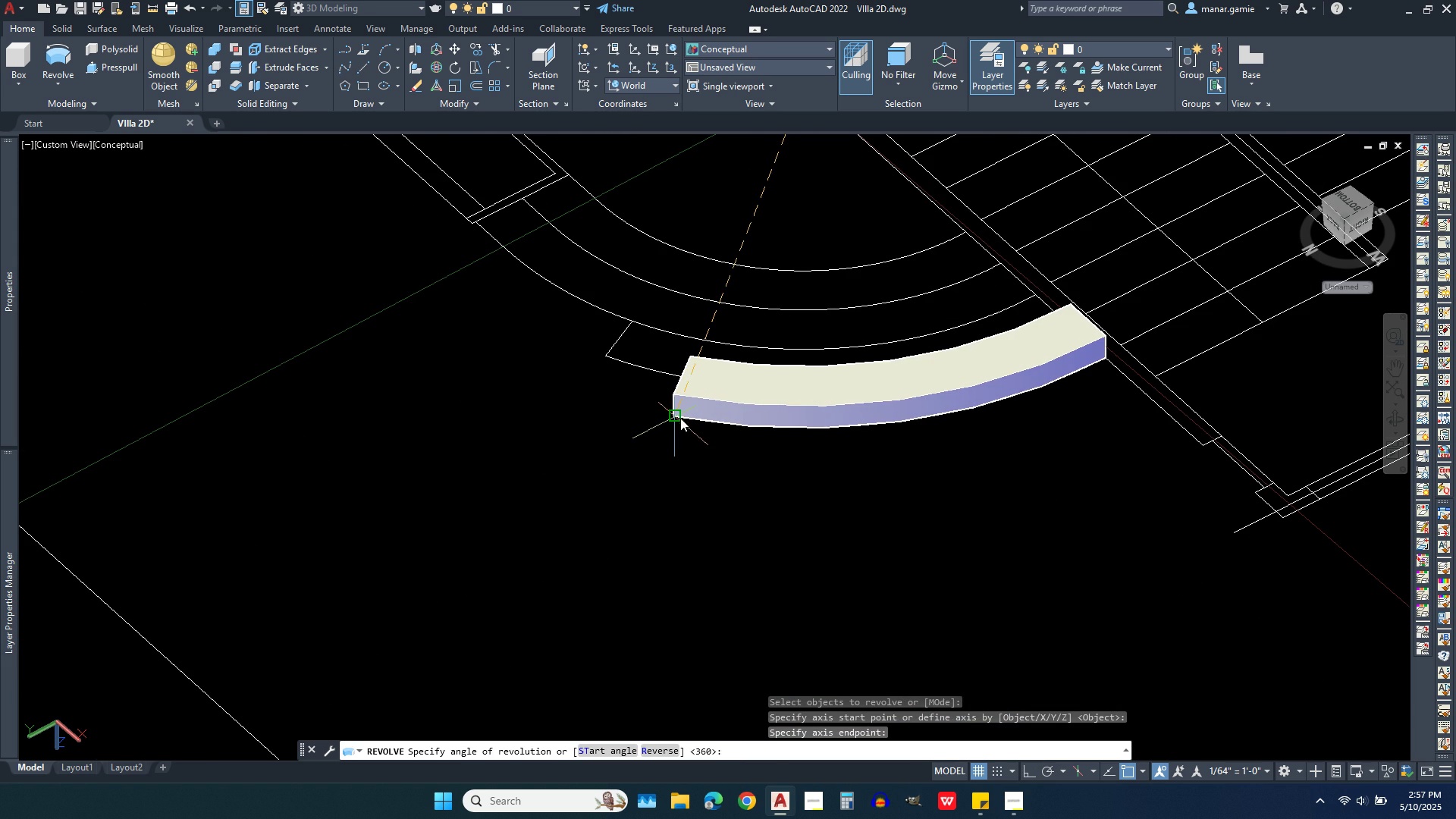 
left_click([680, 416])
 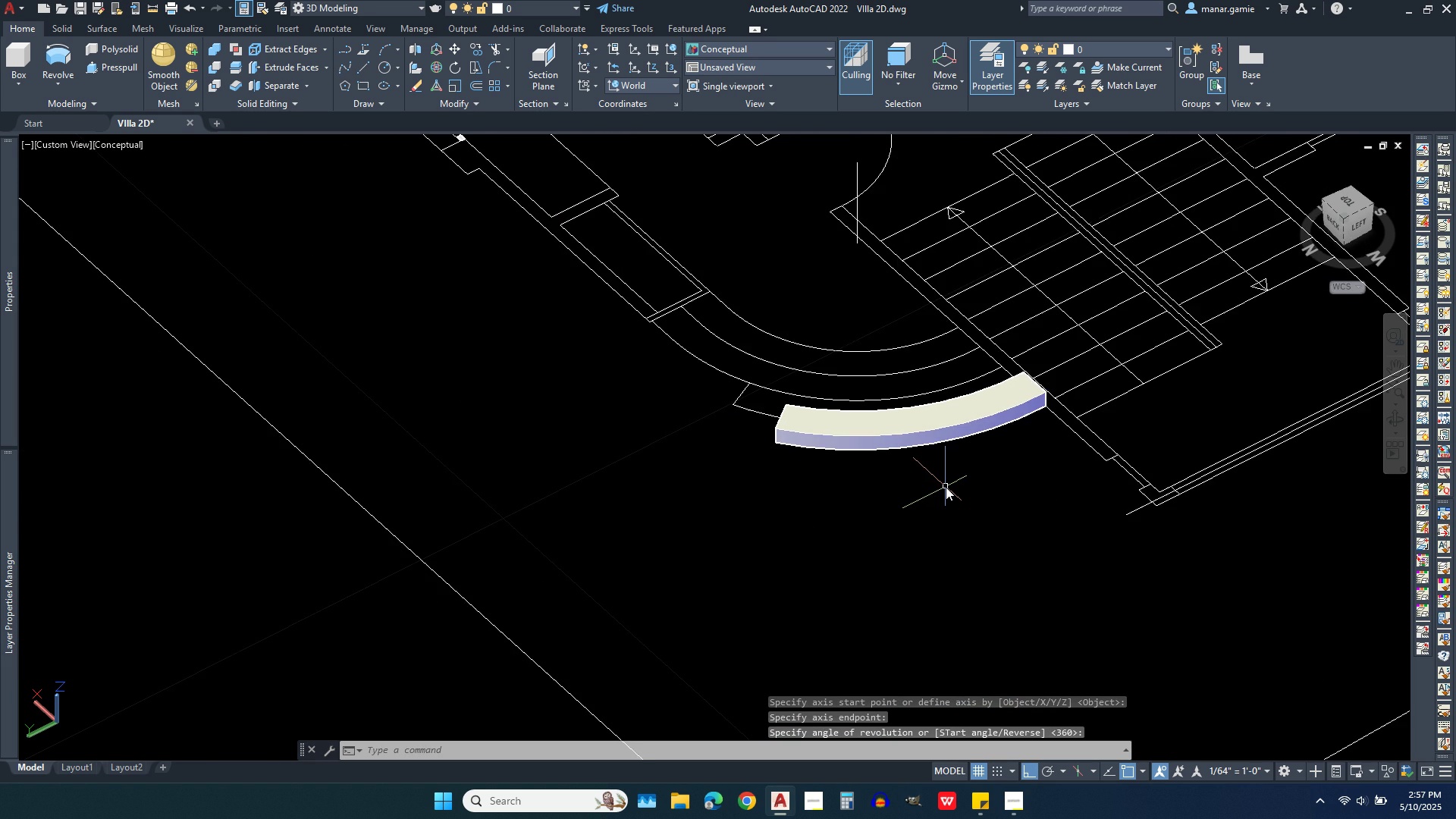 
scroll: coordinate [946, 487], scroll_direction: down, amount: 1.0
 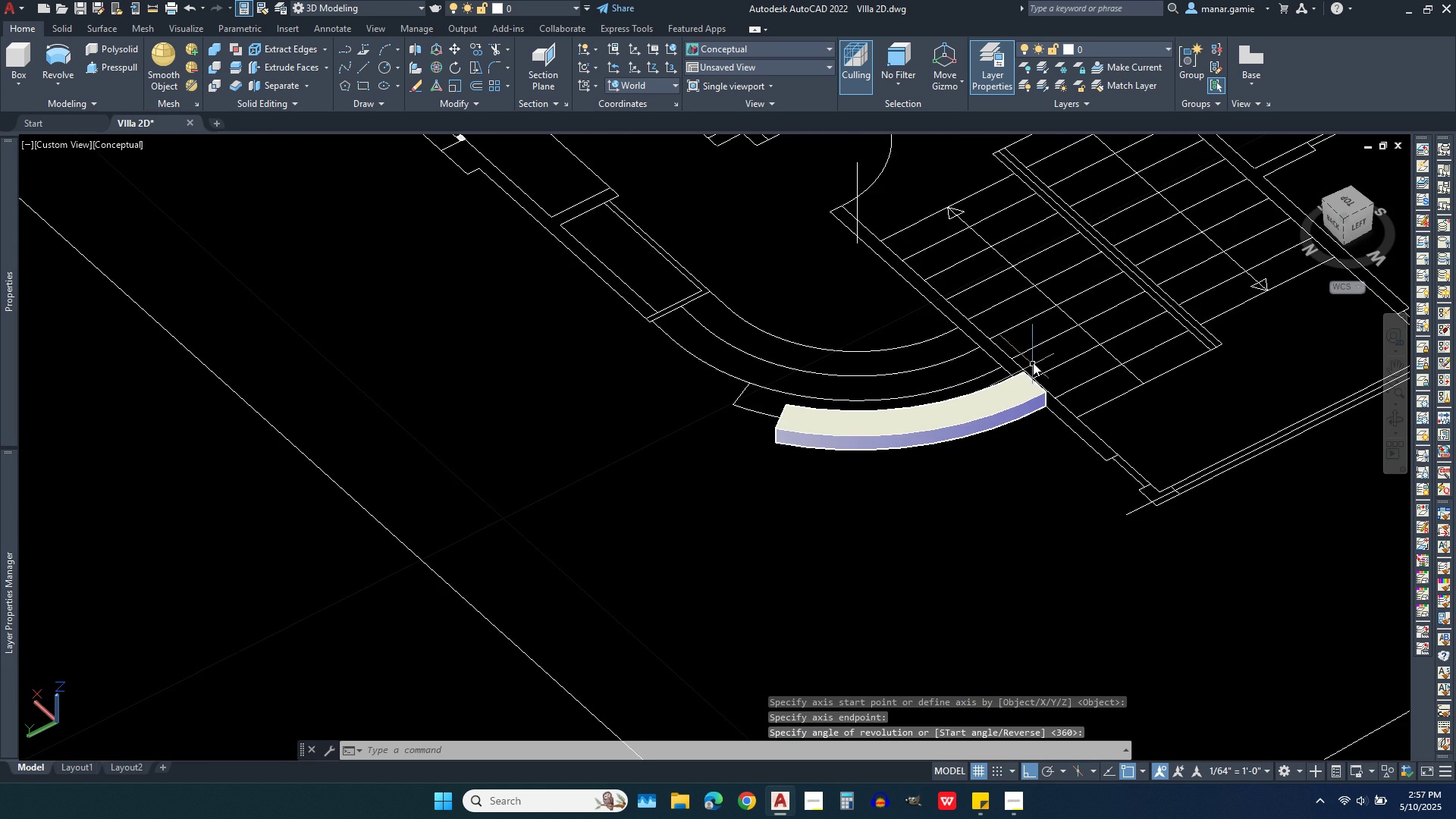 
scroll: coordinate [1038, 415], scroll_direction: up, amount: 4.0
 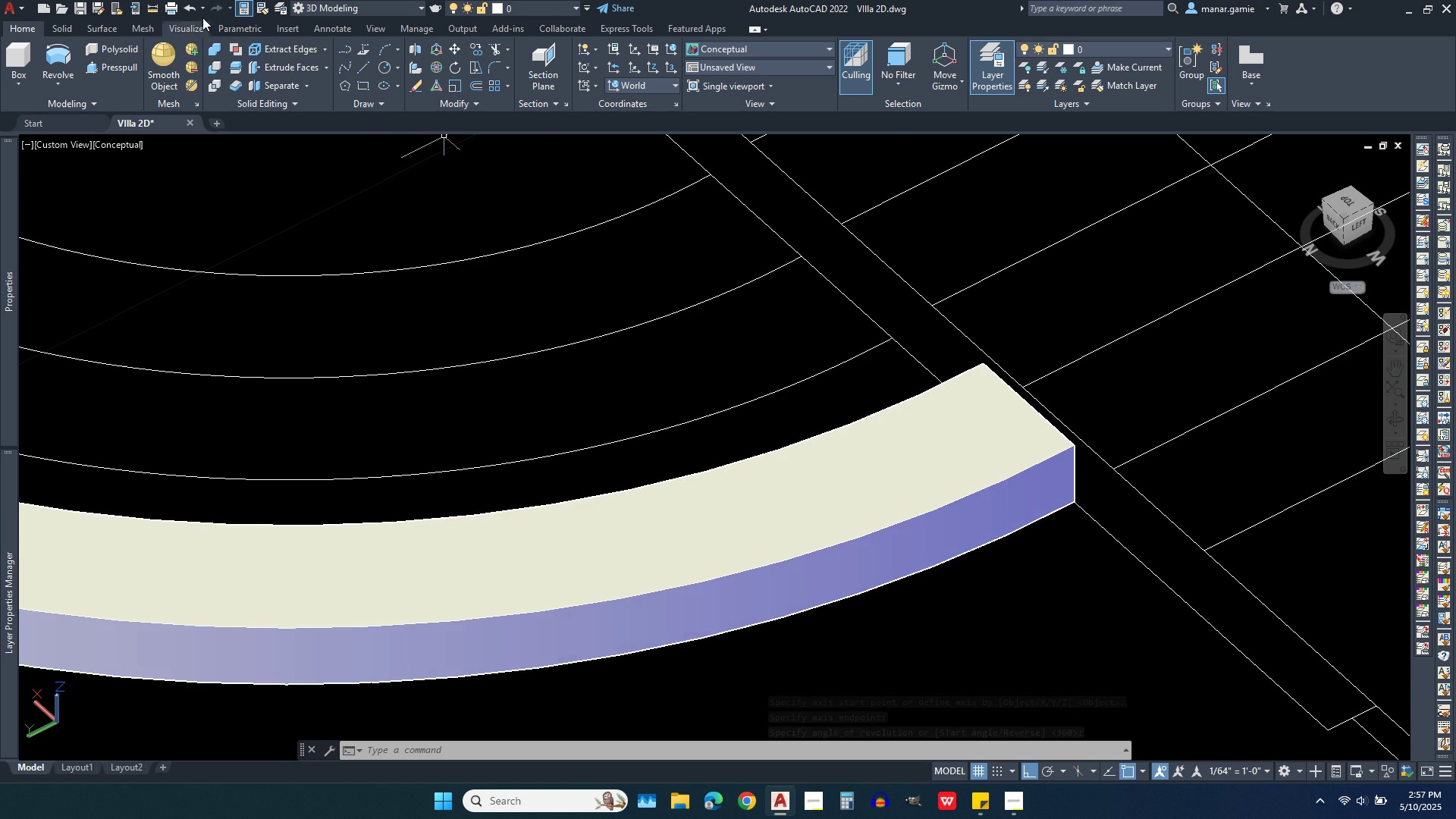 
left_click([190, 7])
 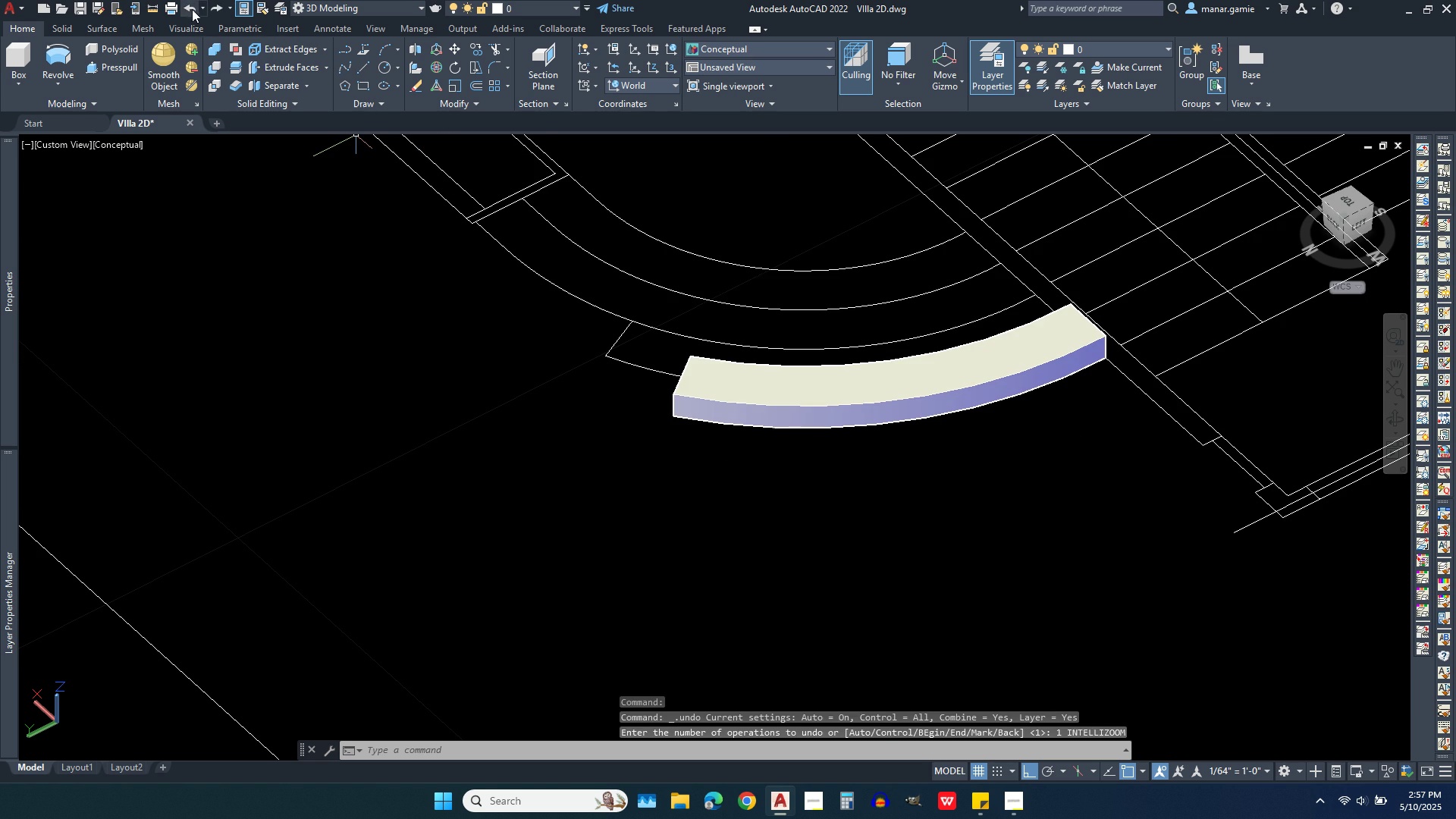 
left_click([184, 7])
 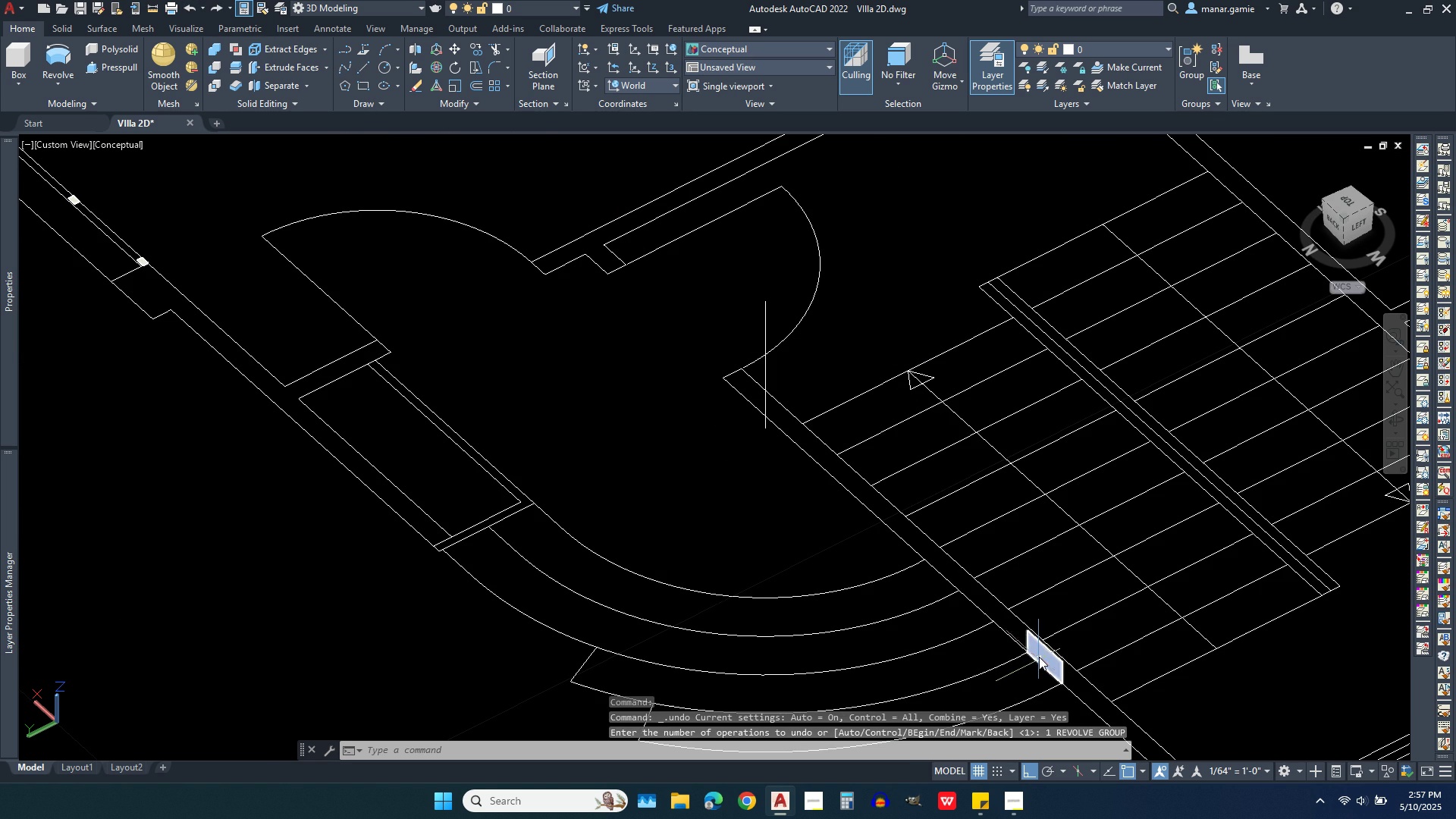 
left_click([1039, 657])
 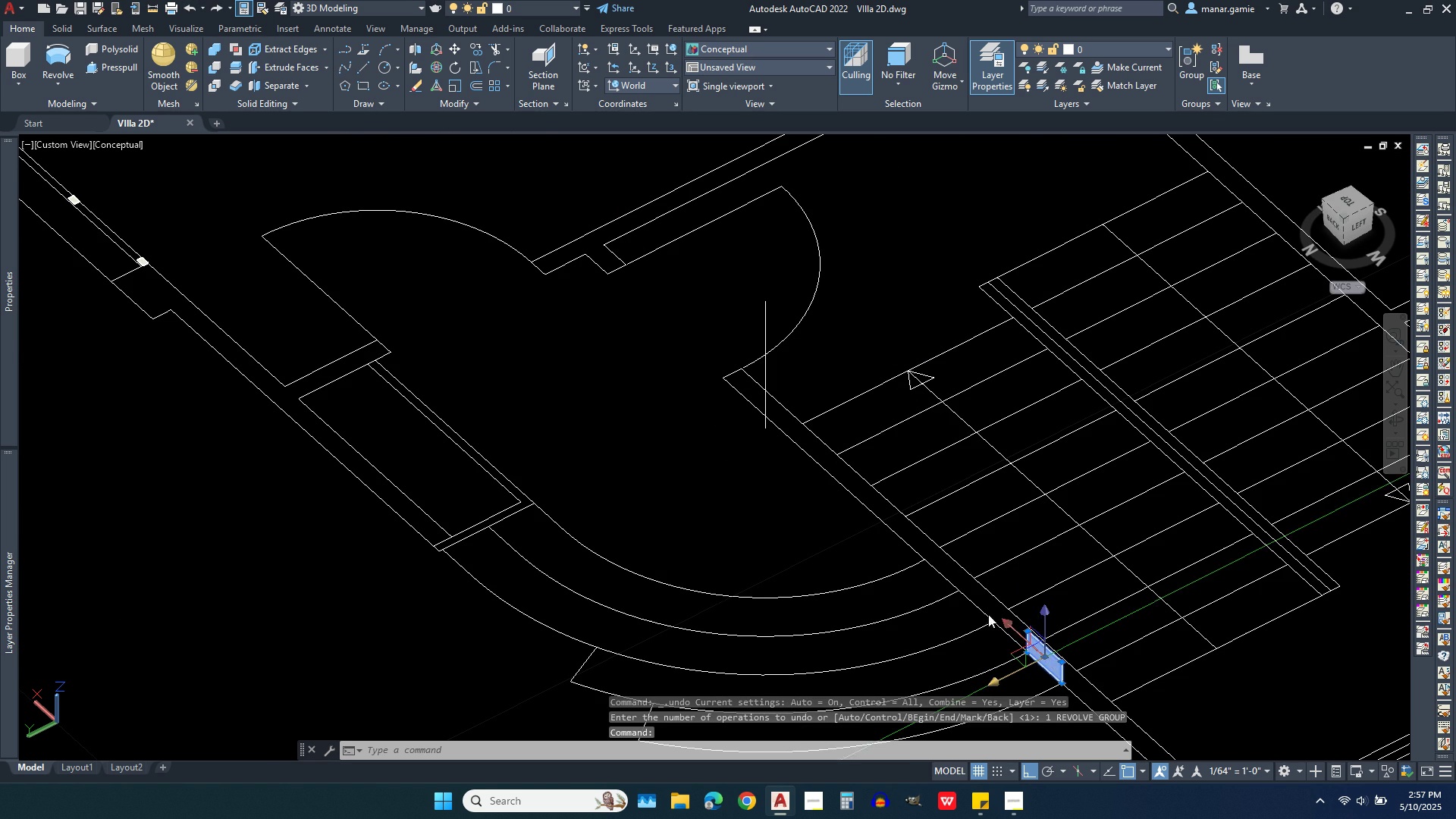 
scroll: coordinate [986, 627], scroll_direction: up, amount: 2.0
 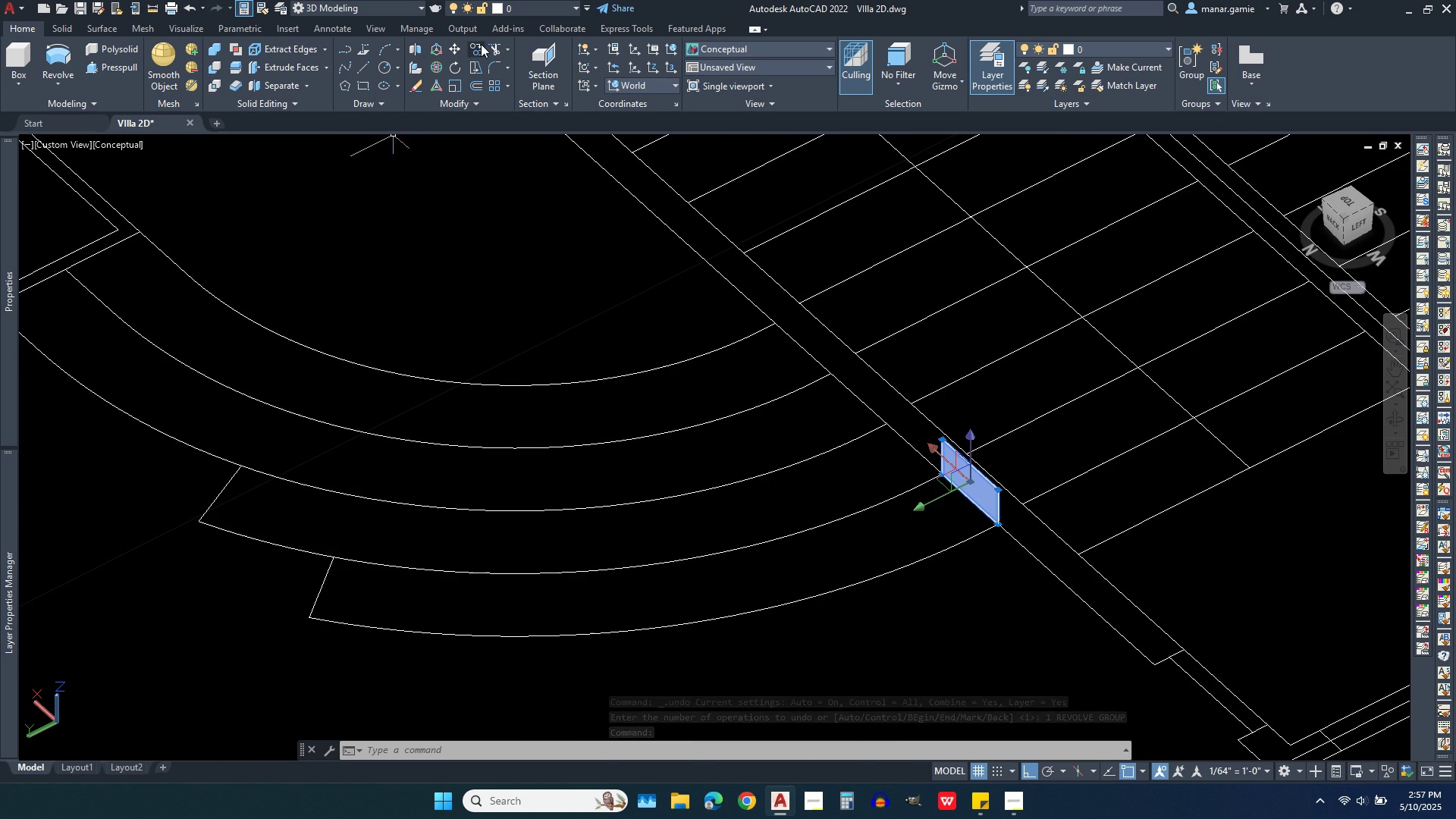 
left_click([479, 52])
 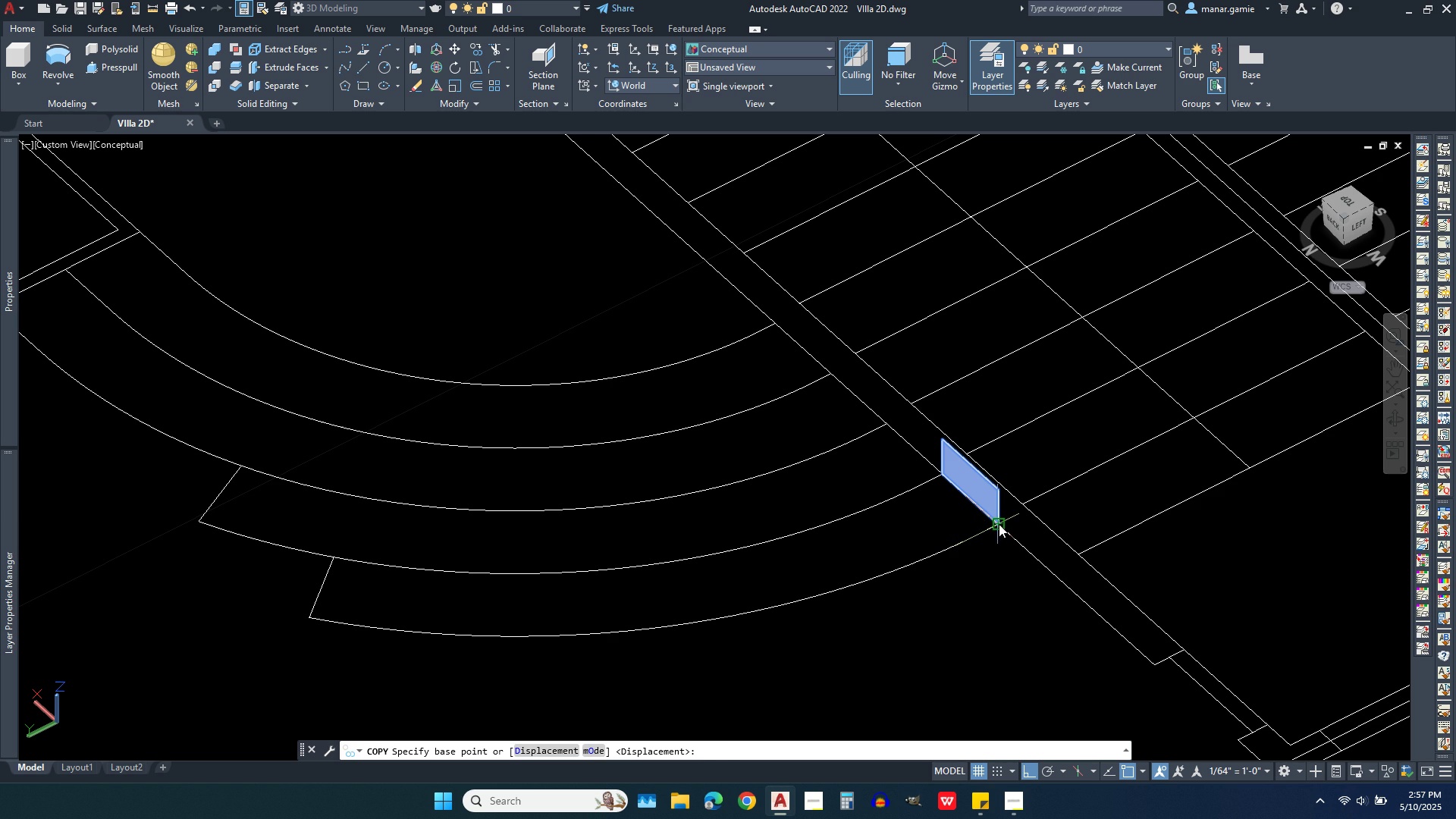 
left_click([999, 524])
 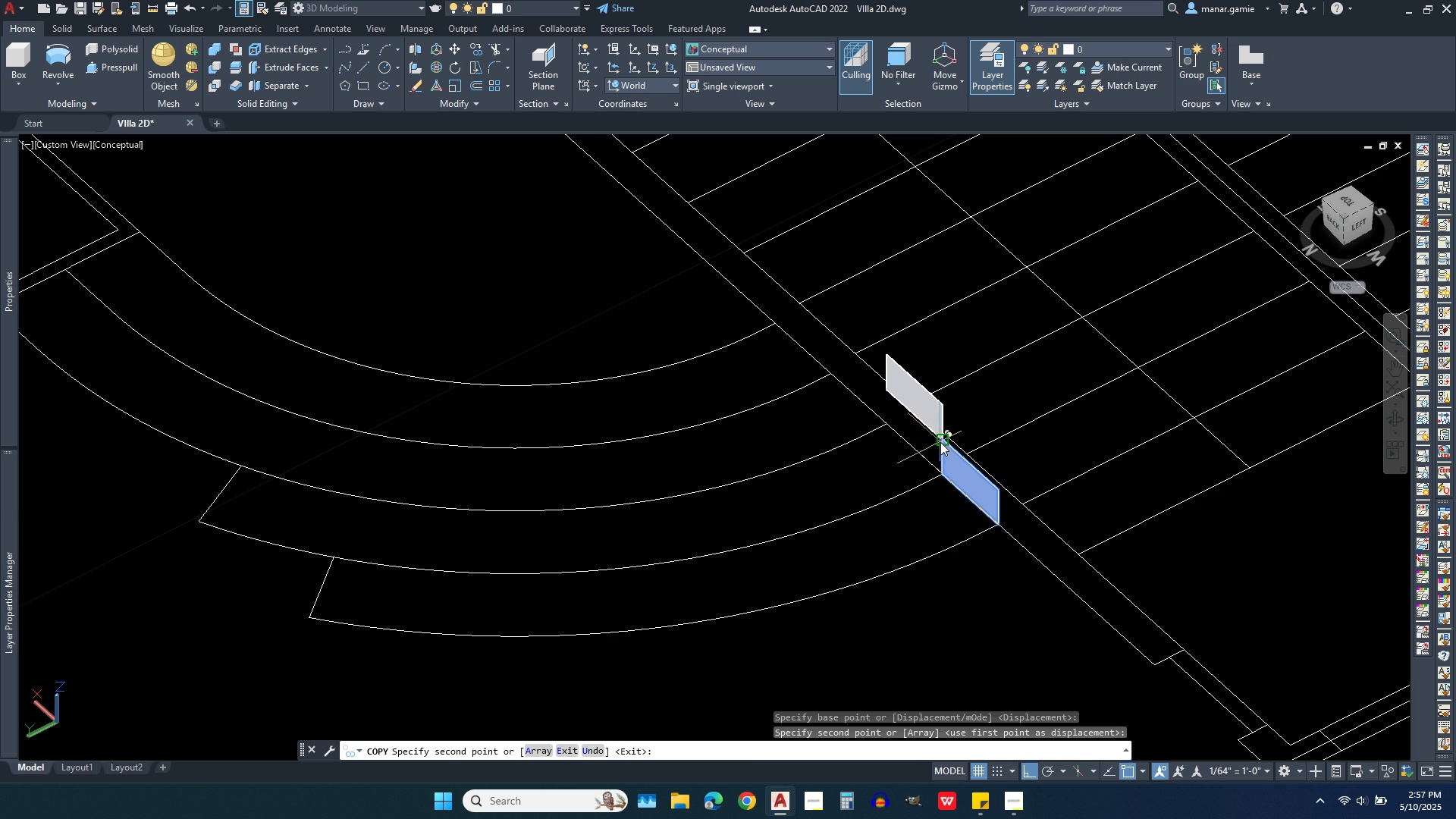 
left_click([940, 442])
 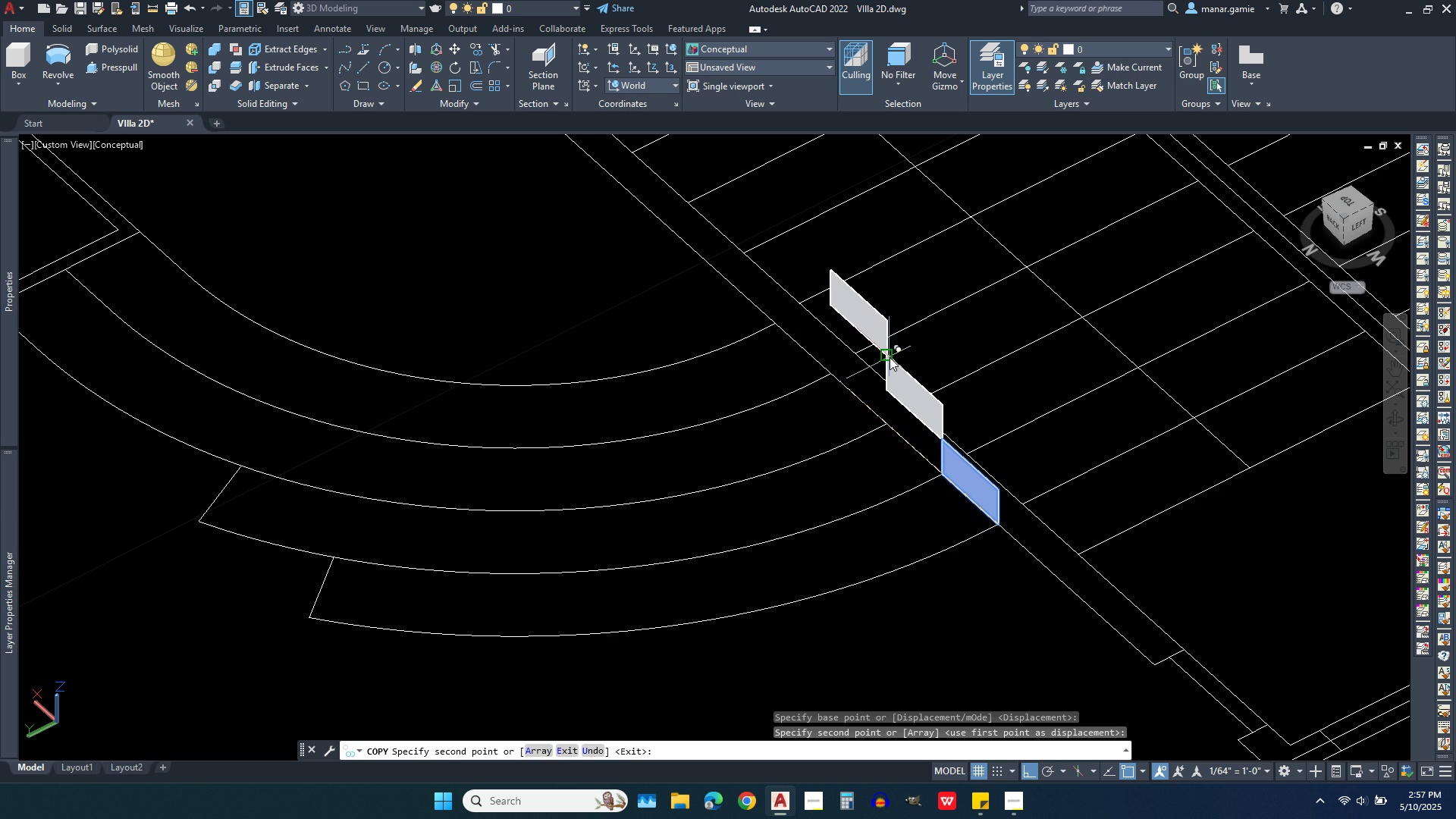 
left_click([890, 357])
 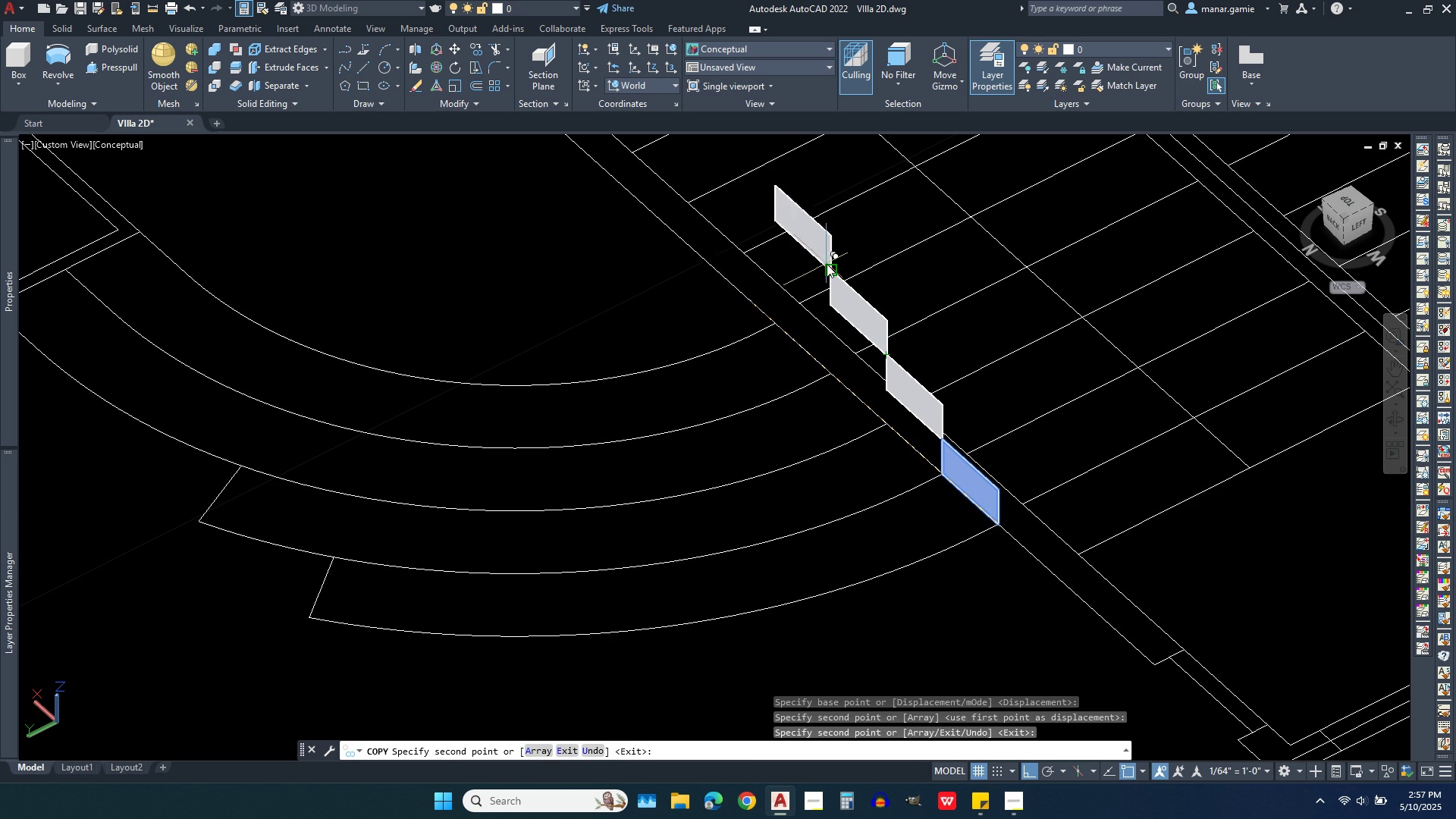 
left_click([827, 266])
 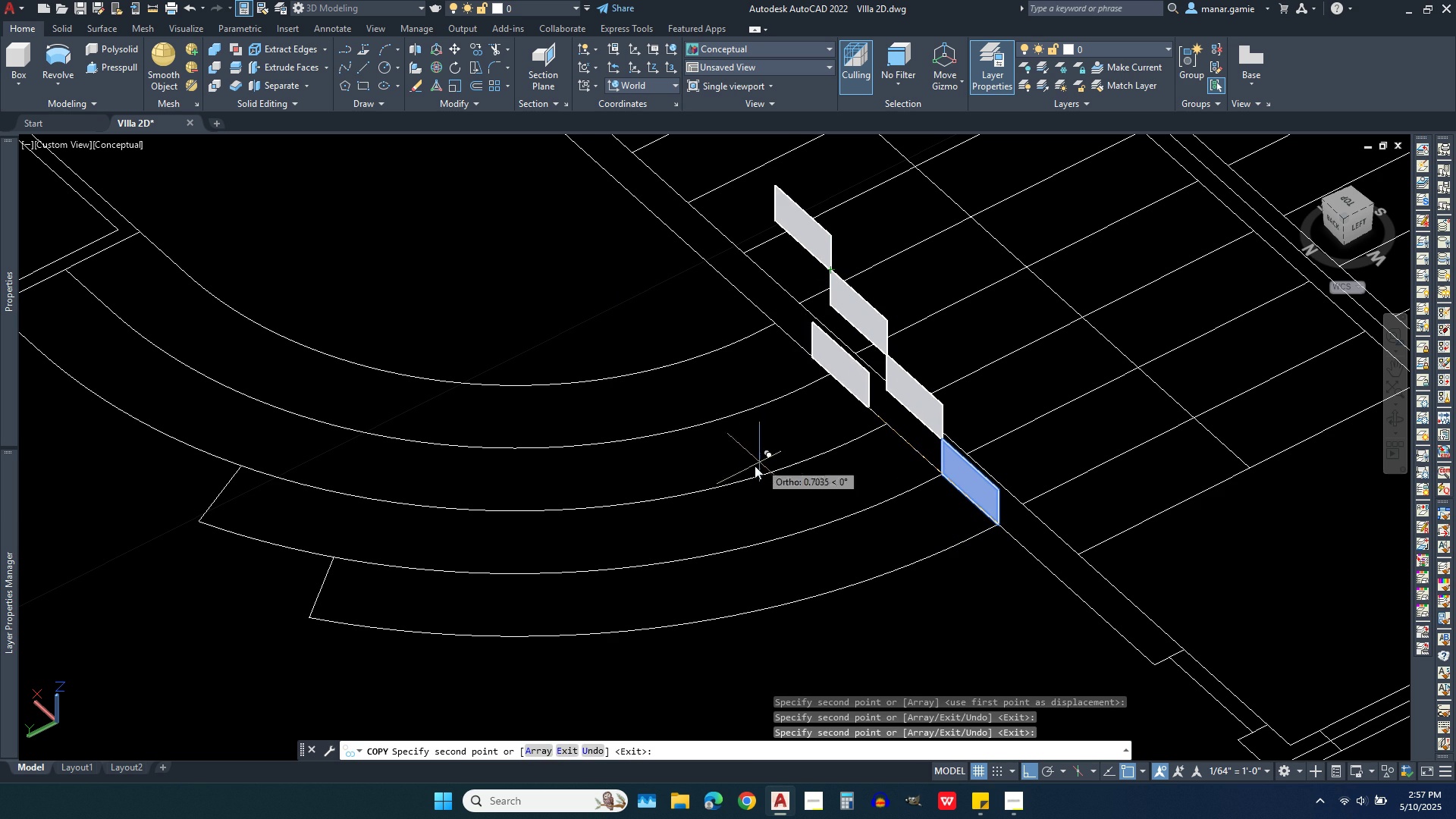 
right_click([744, 479])
 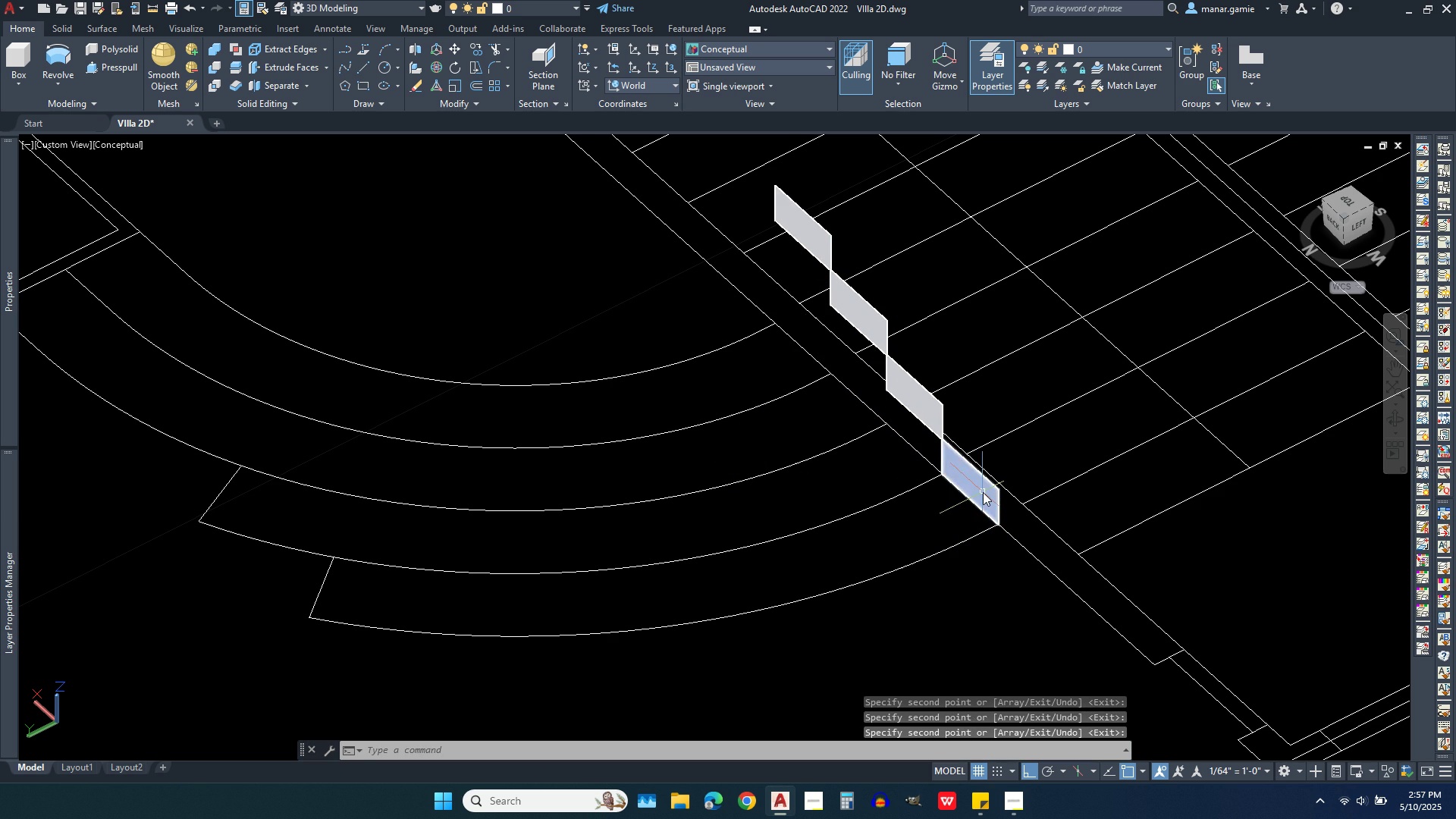 
left_click([983, 492])
 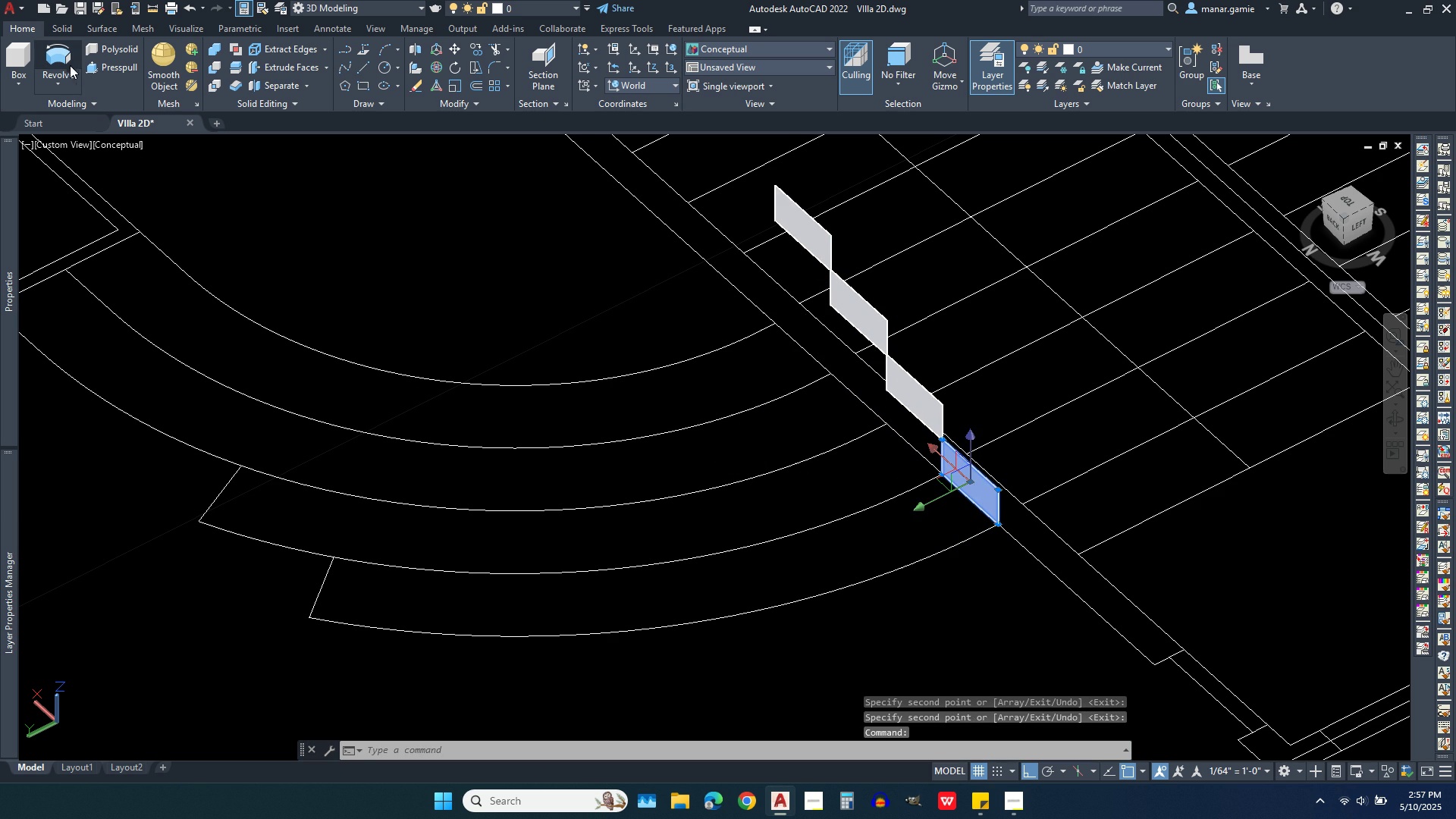 
left_click([54, 55])
 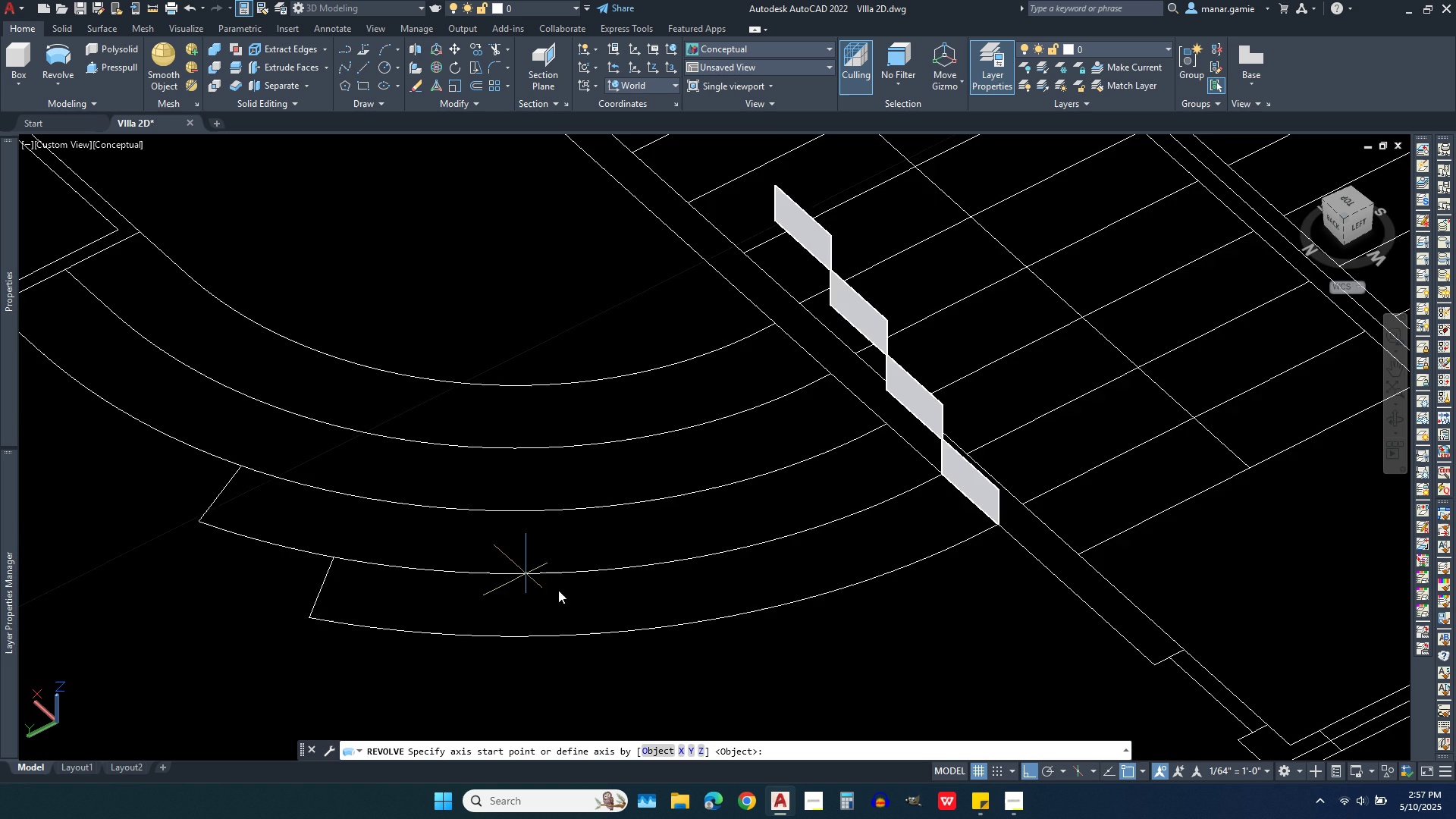 
scroll: coordinate [585, 595], scroll_direction: down, amount: 2.0
 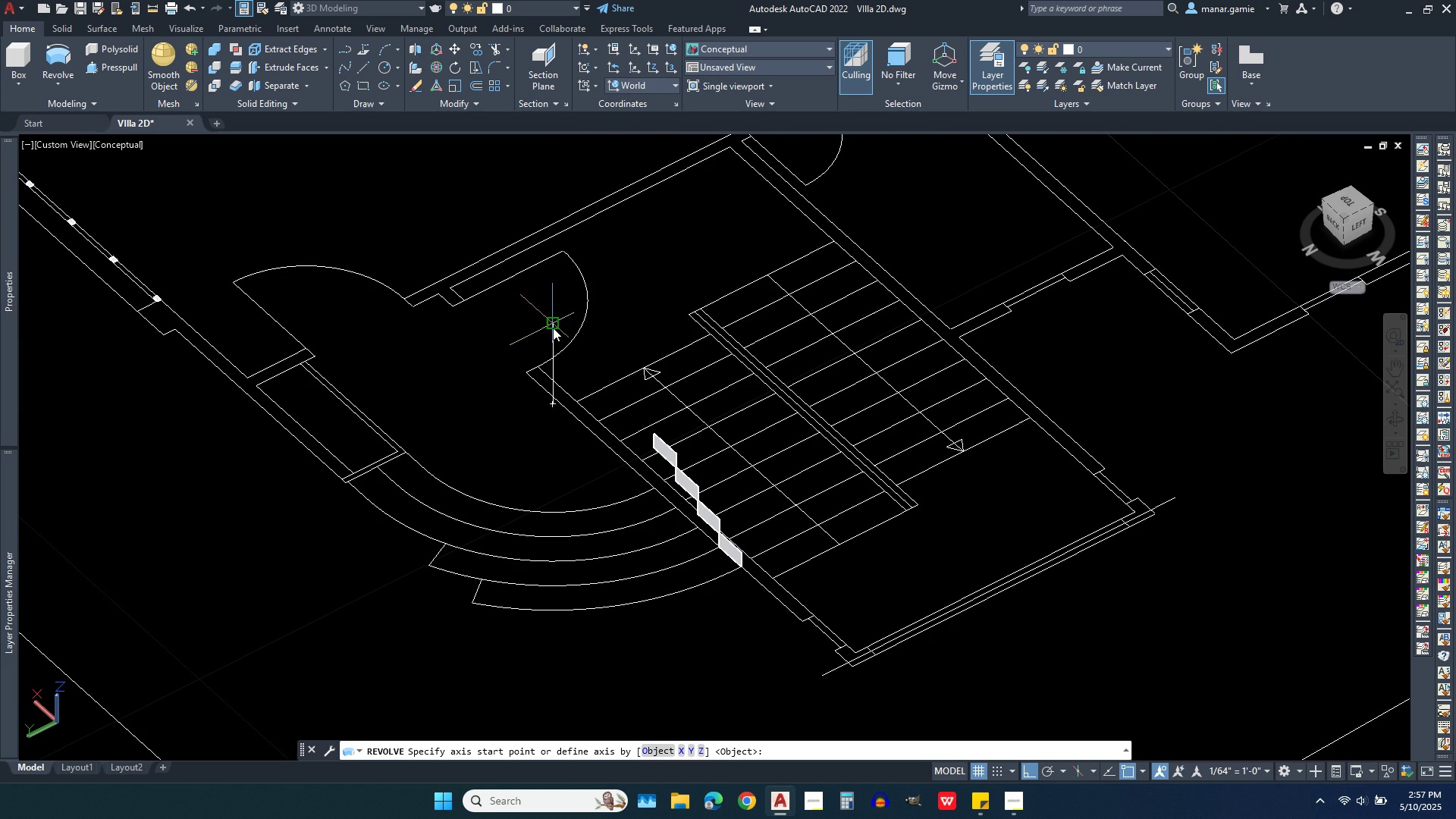 
left_click([553, 328])
 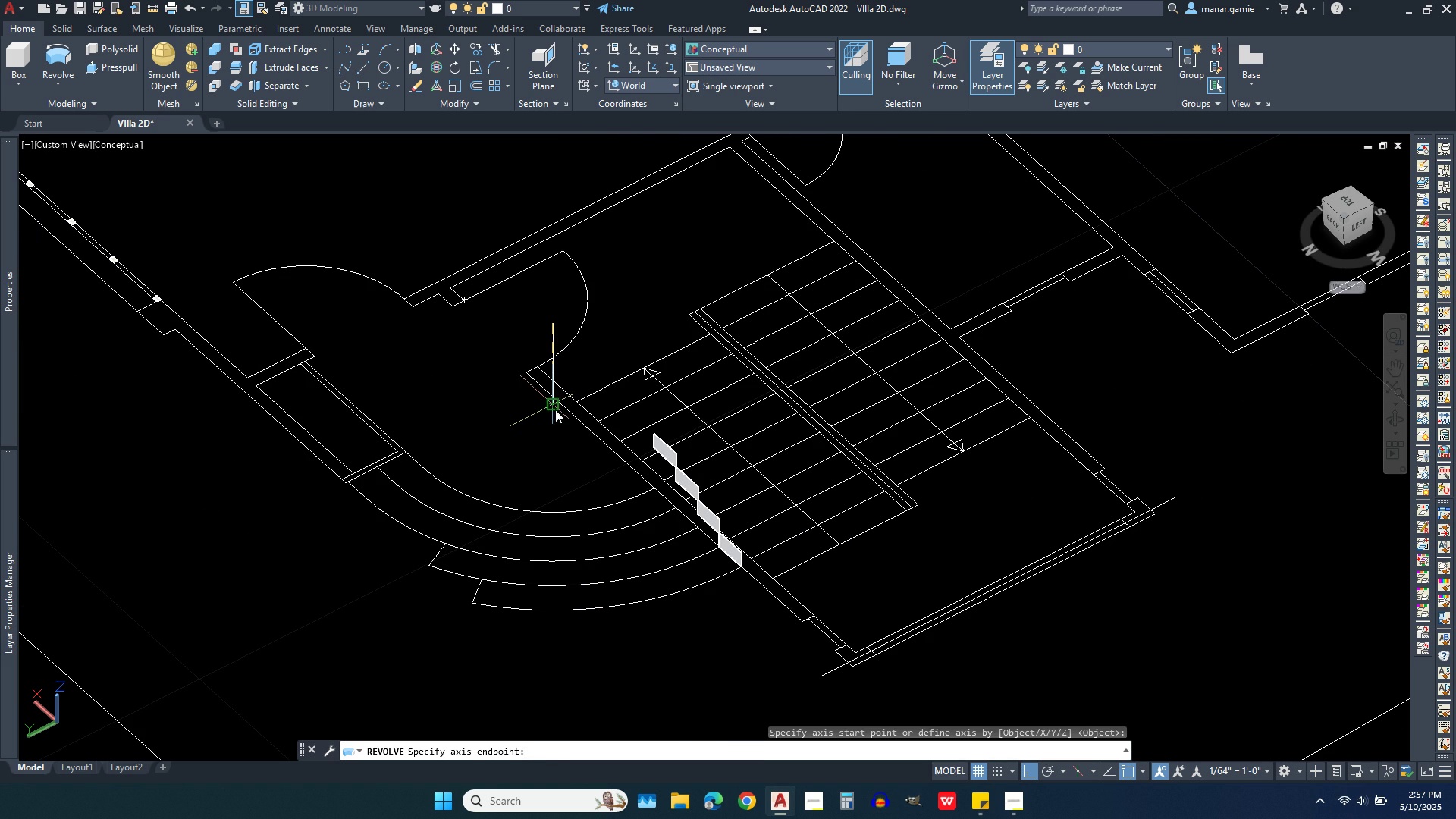 
left_click([555, 410])
 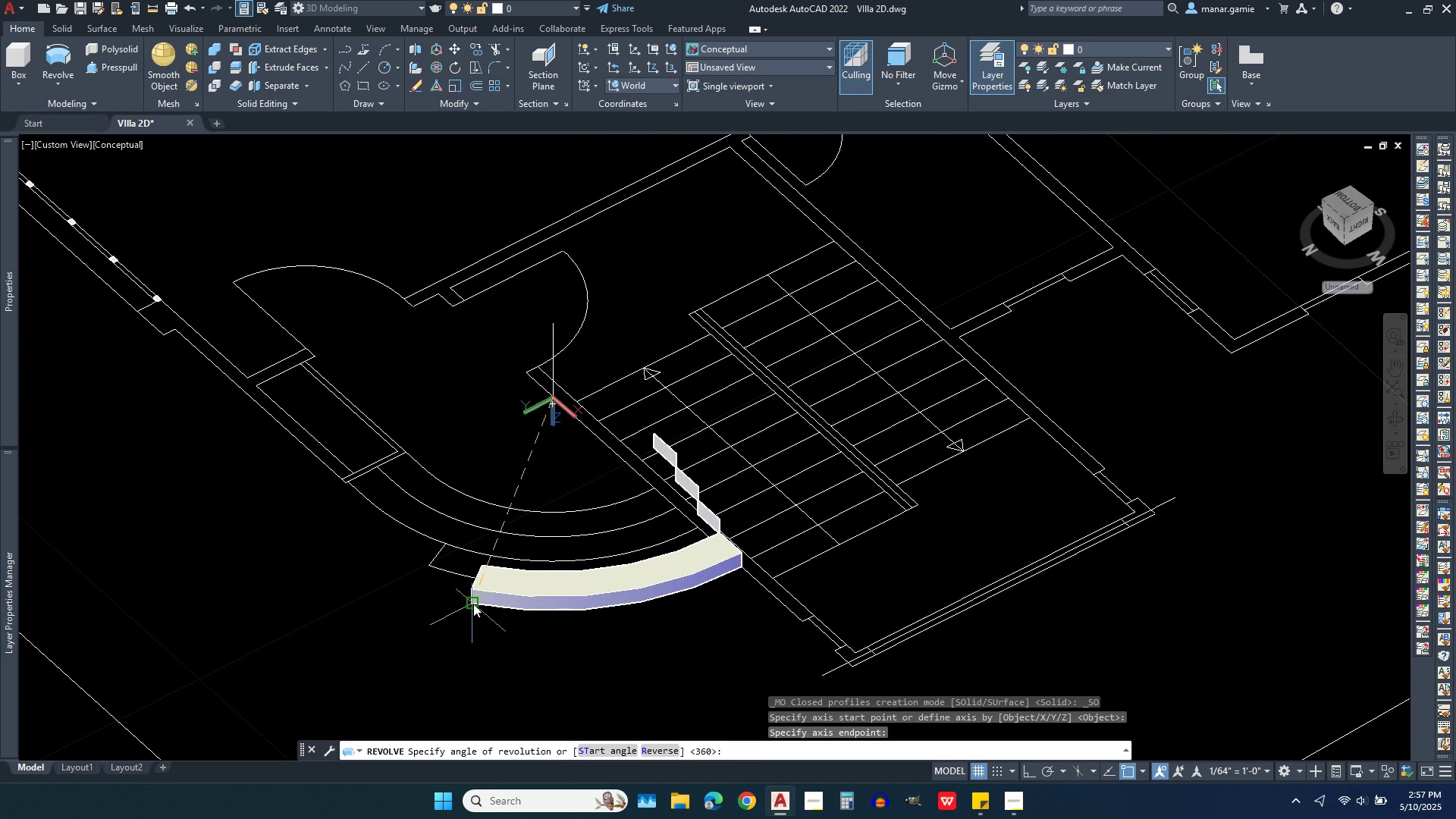 
left_click([473, 606])
 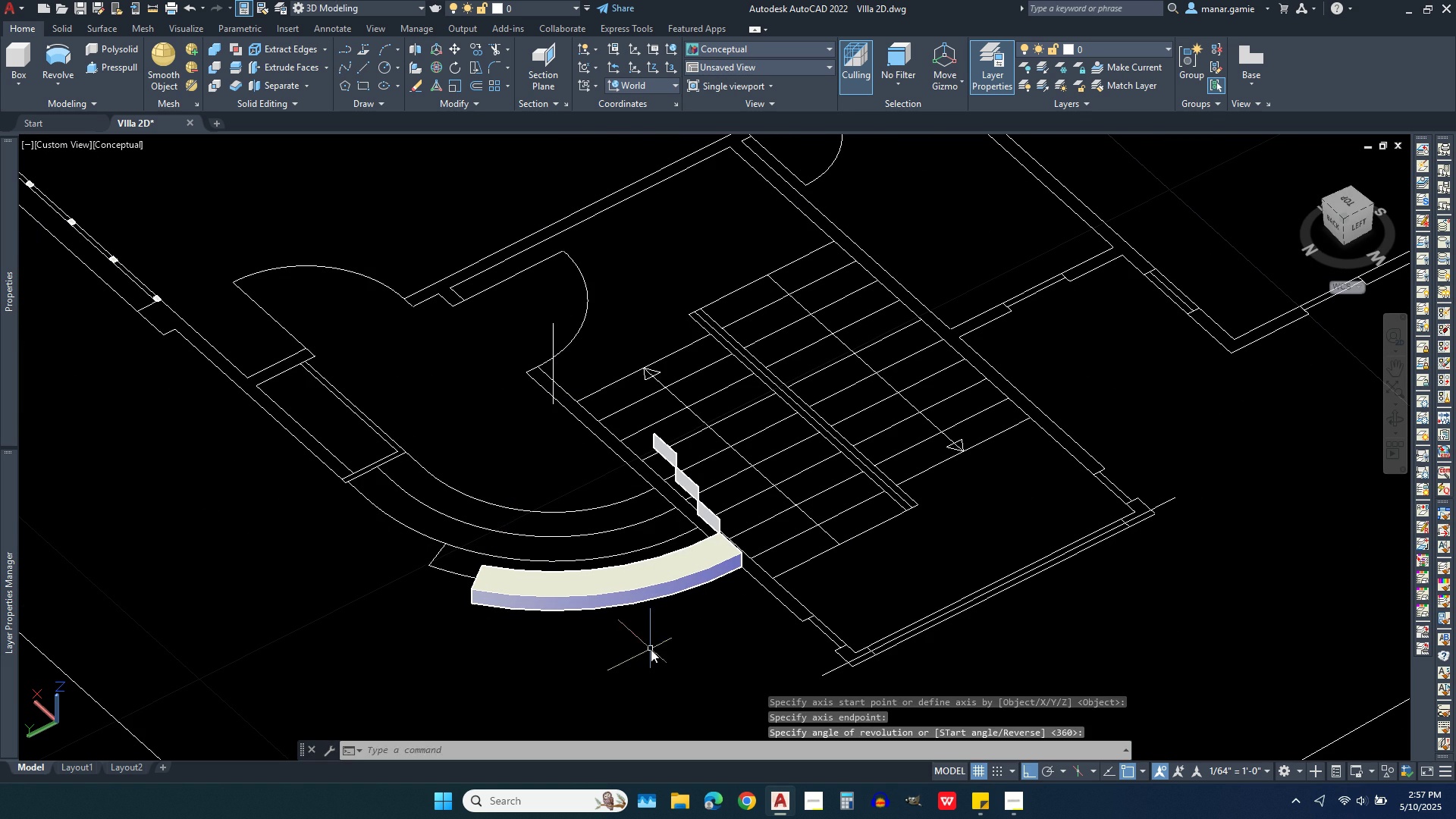 
right_click([648, 649])
 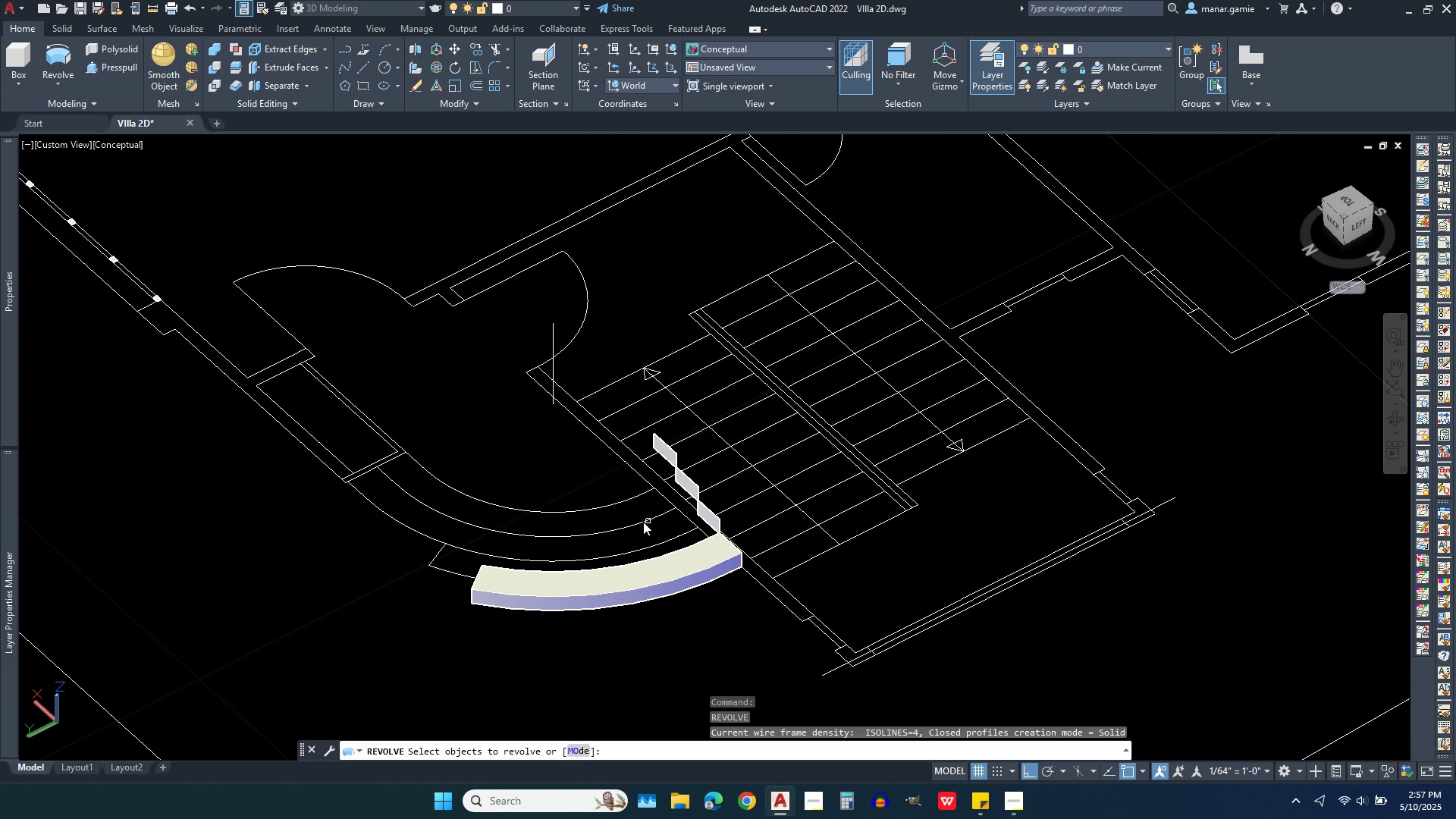 
right_click([641, 522])
 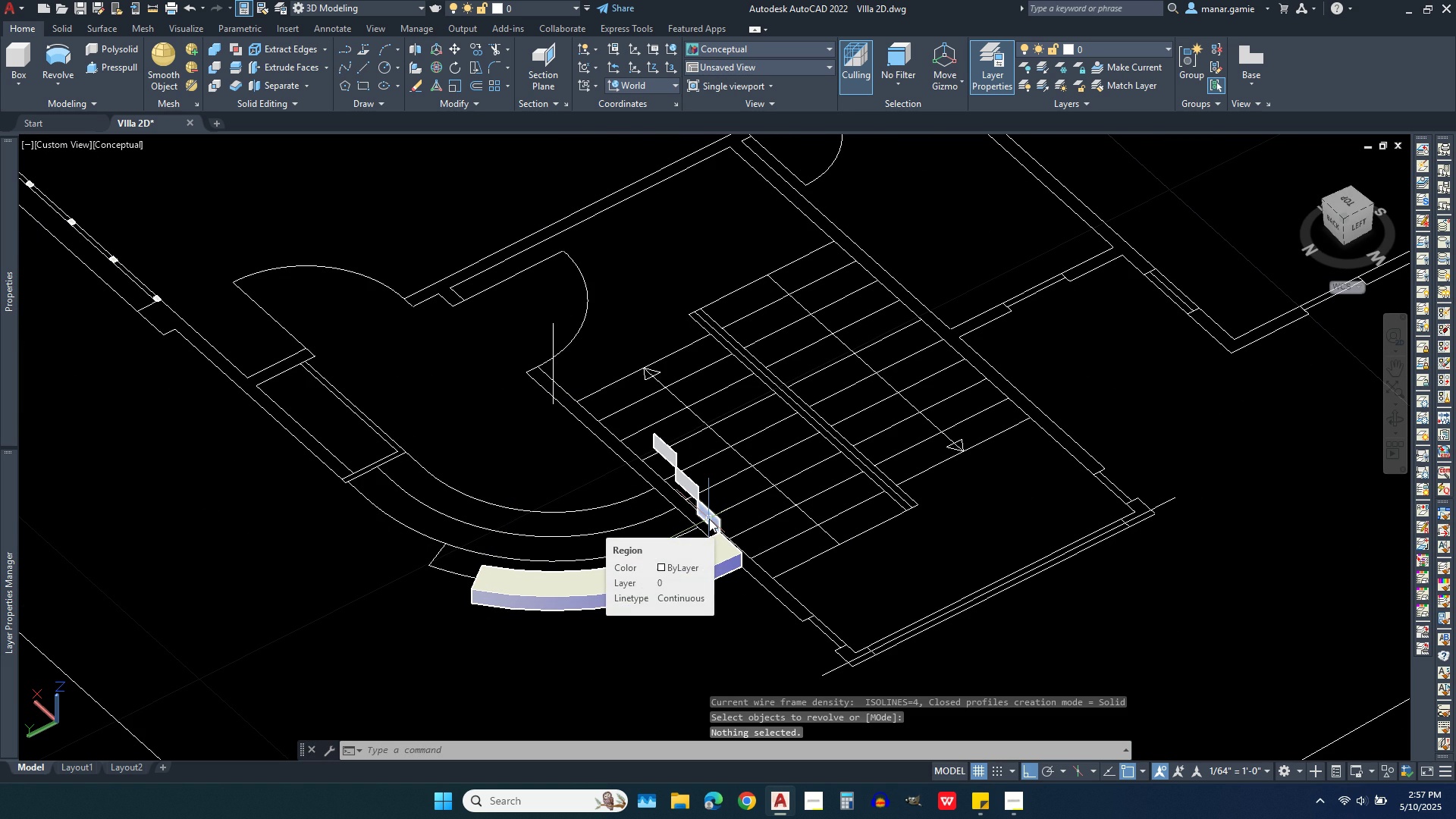 
left_click([709, 519])
 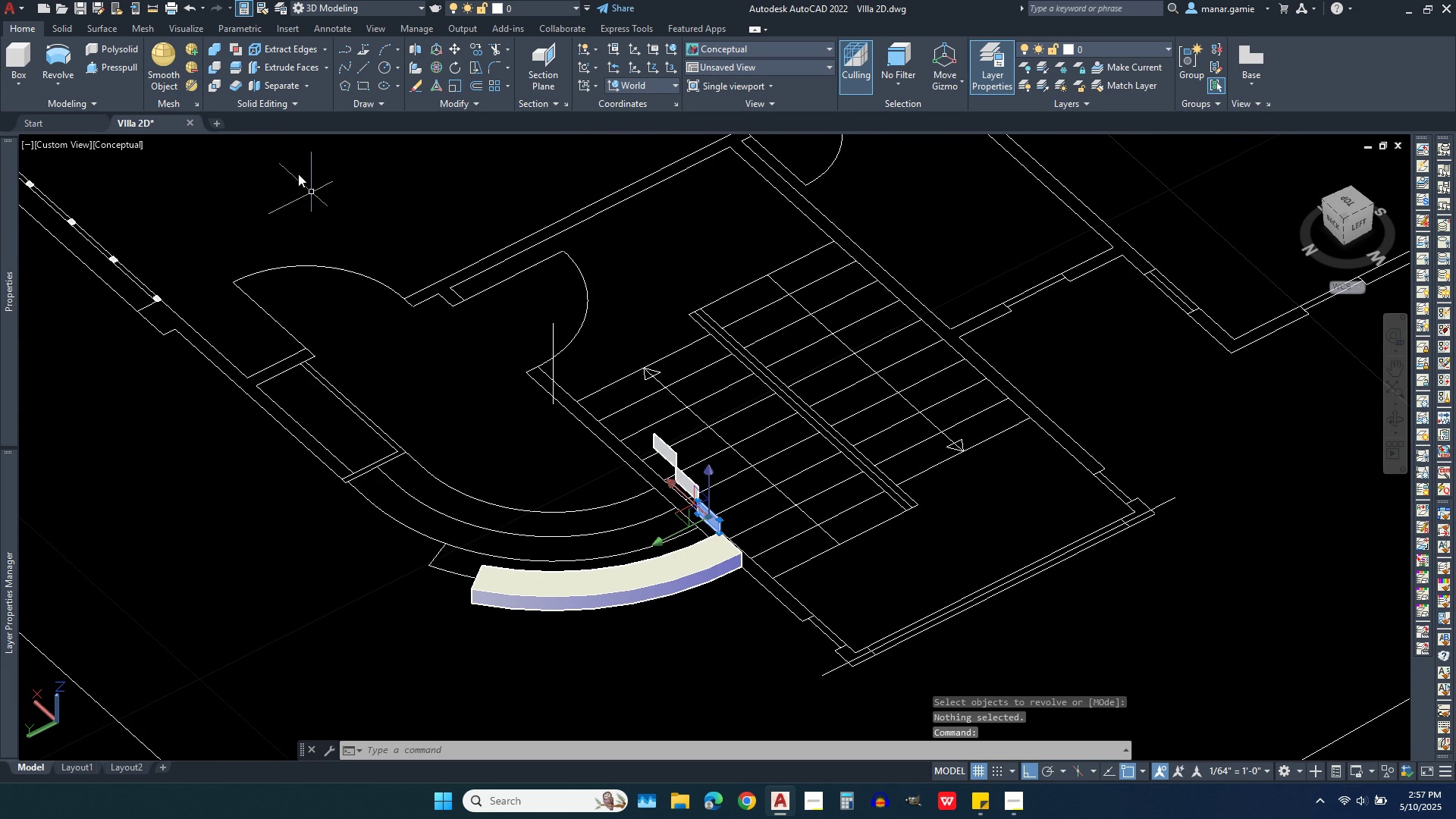 
left_click([57, 57])
 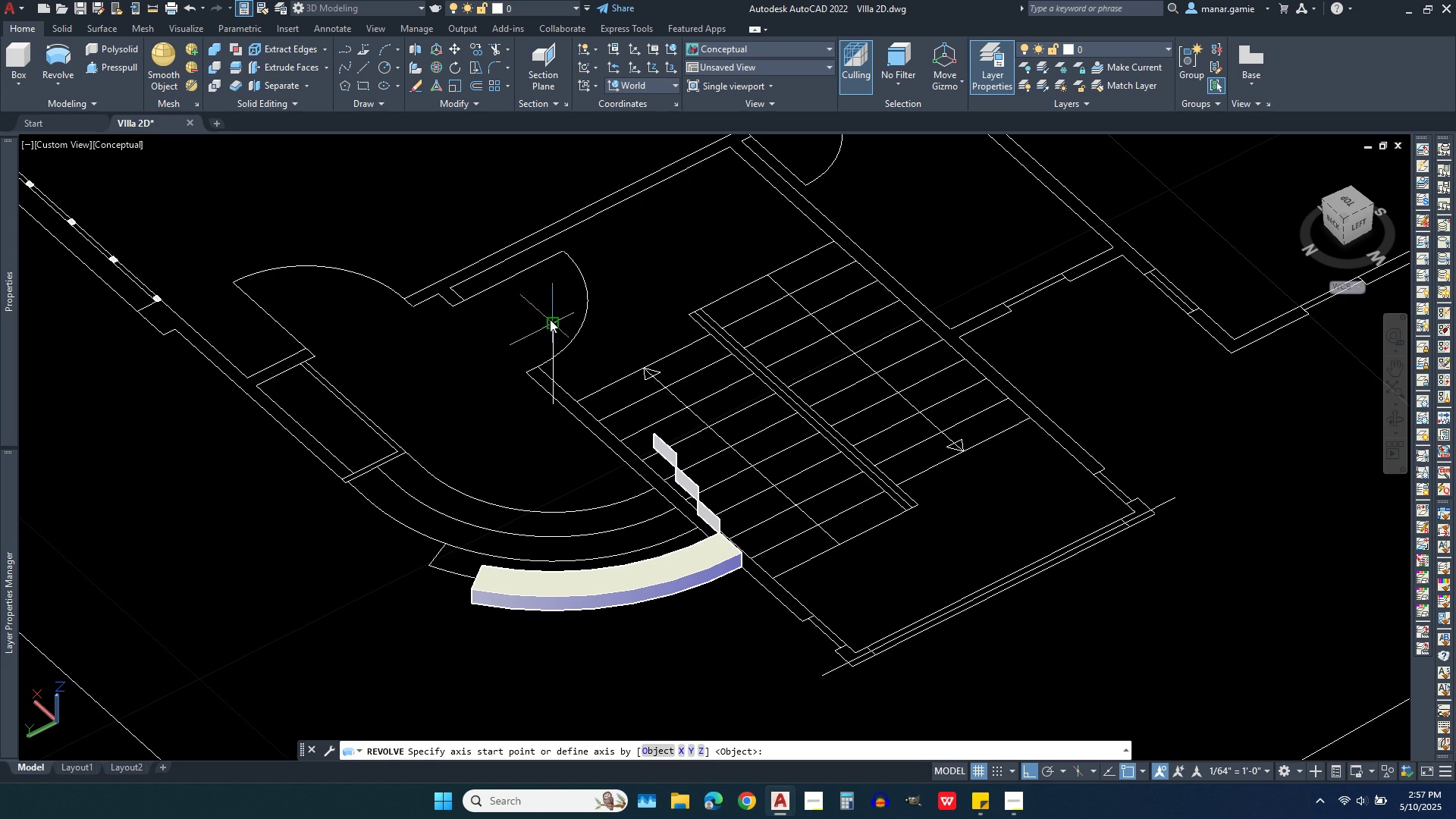 
left_click([553, 319])
 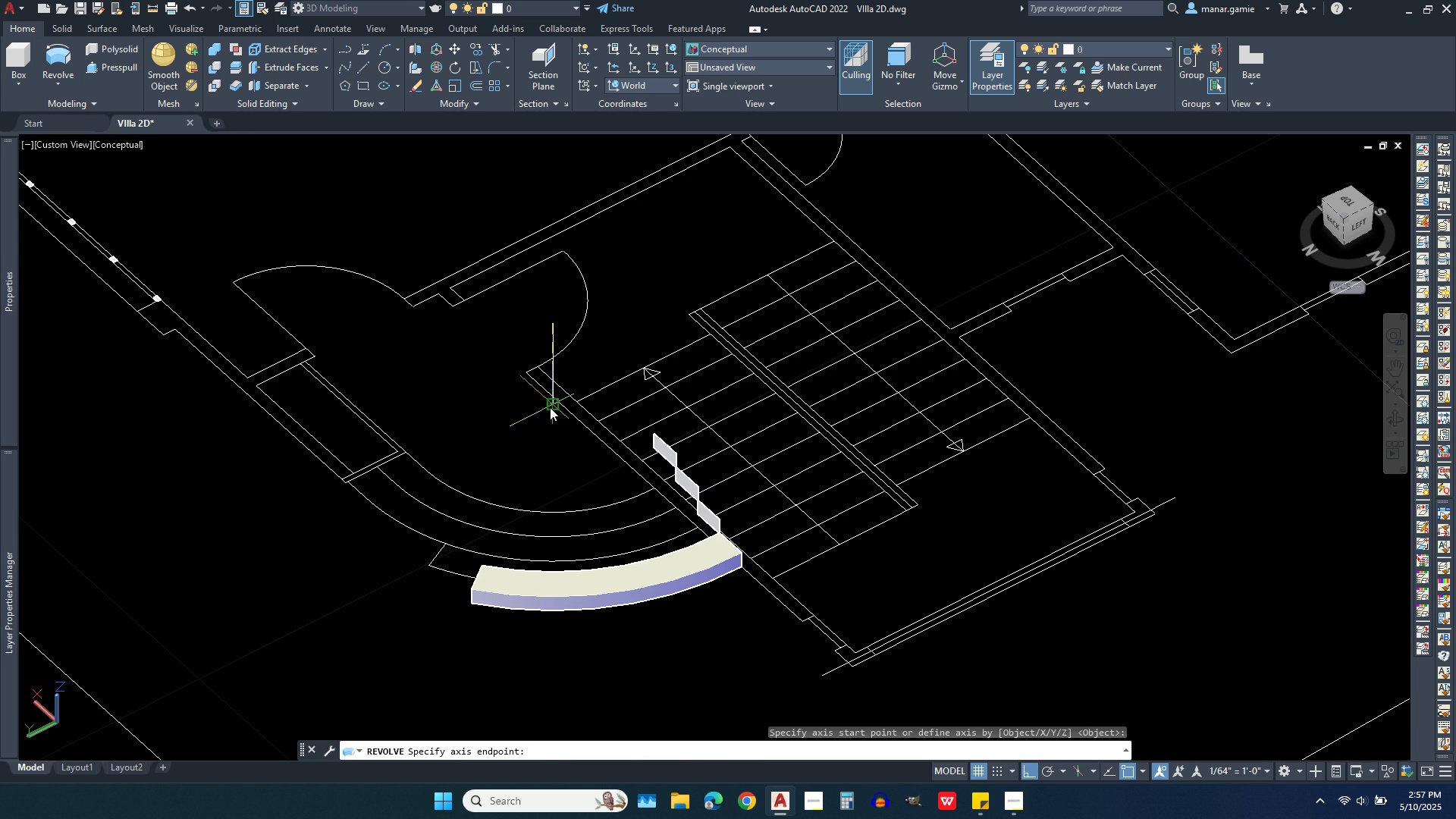 
left_click([550, 407])
 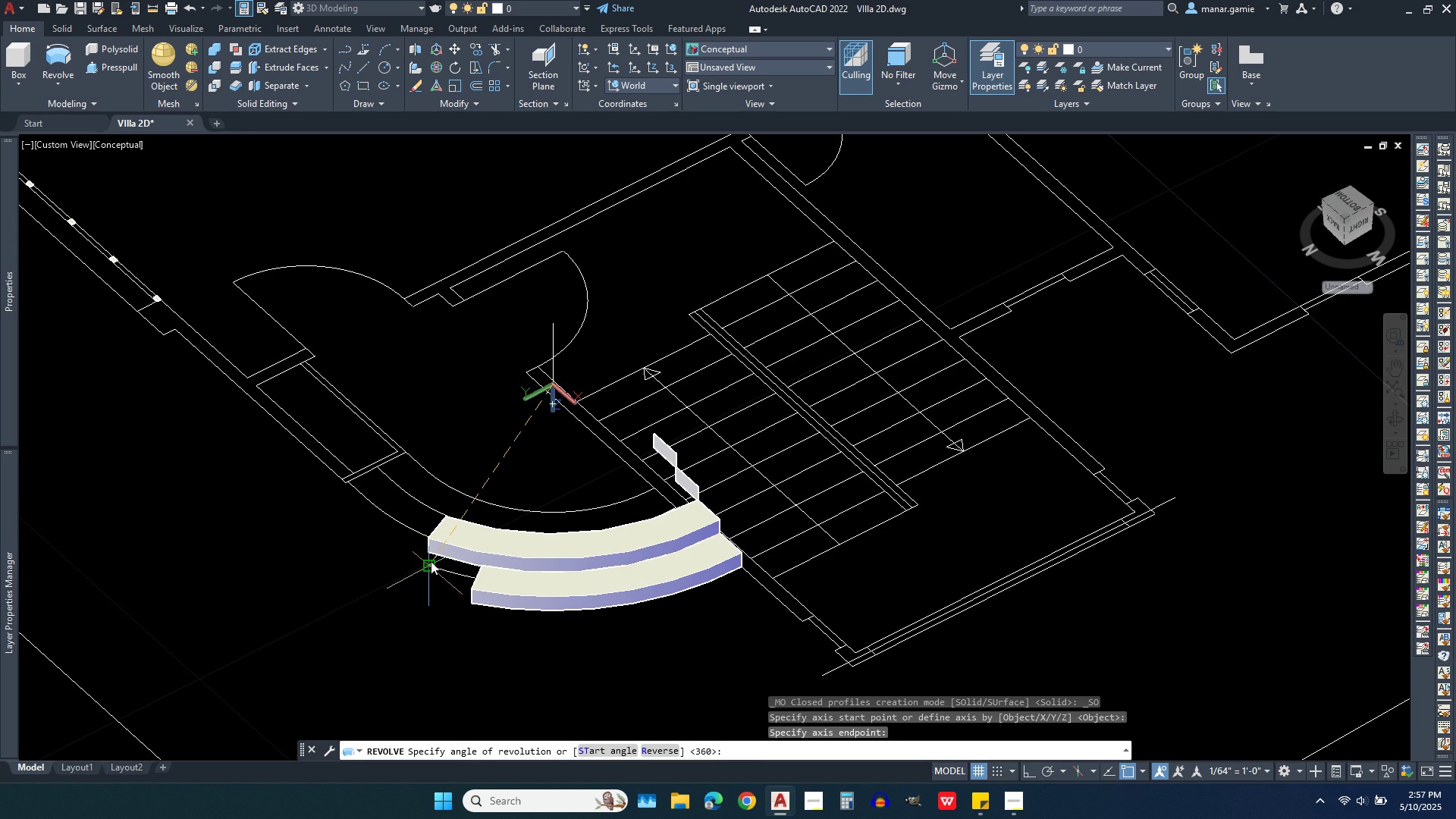 
left_click([431, 561])
 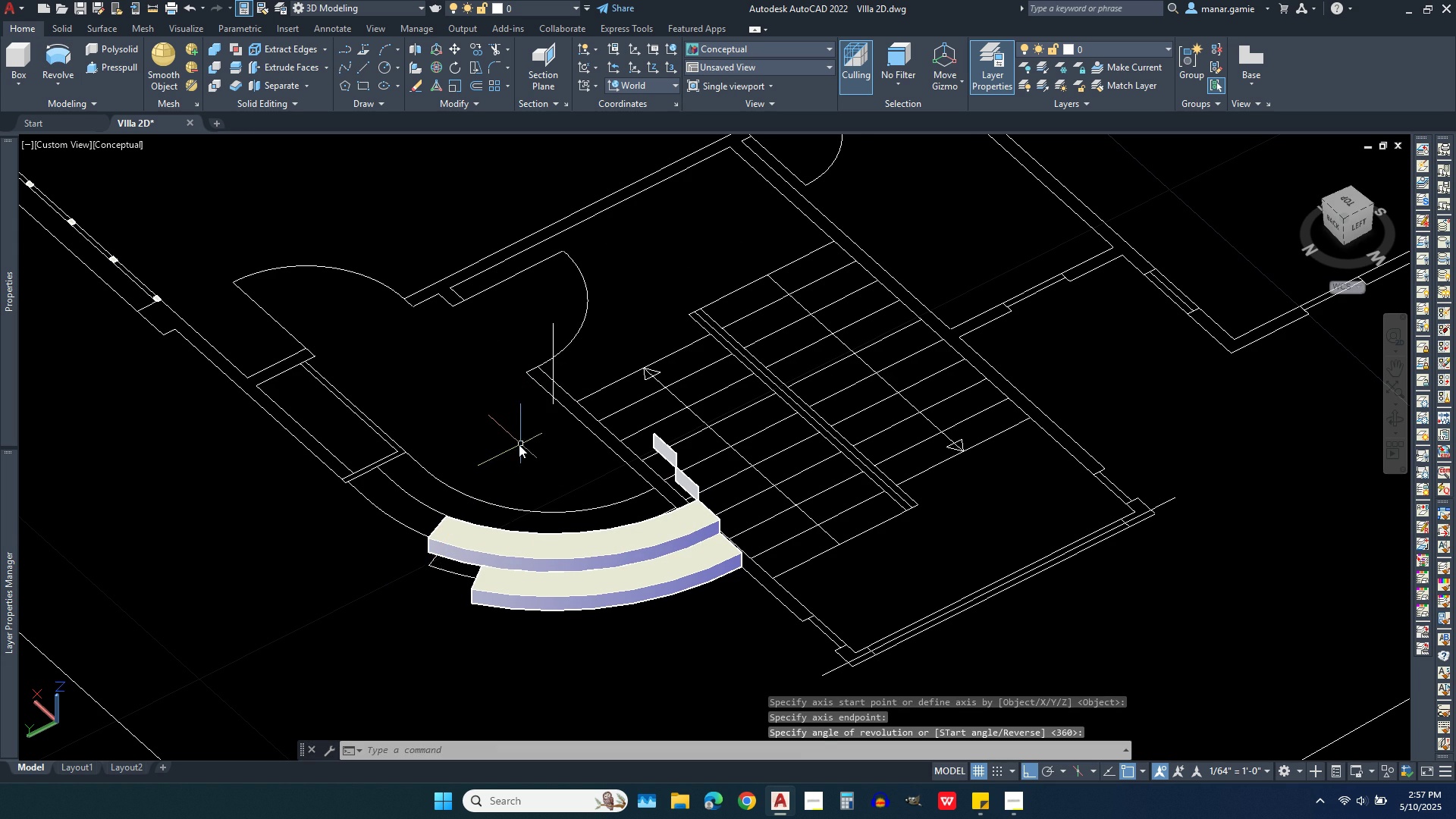 
scroll: coordinate [519, 444], scroll_direction: down, amount: 1.0
 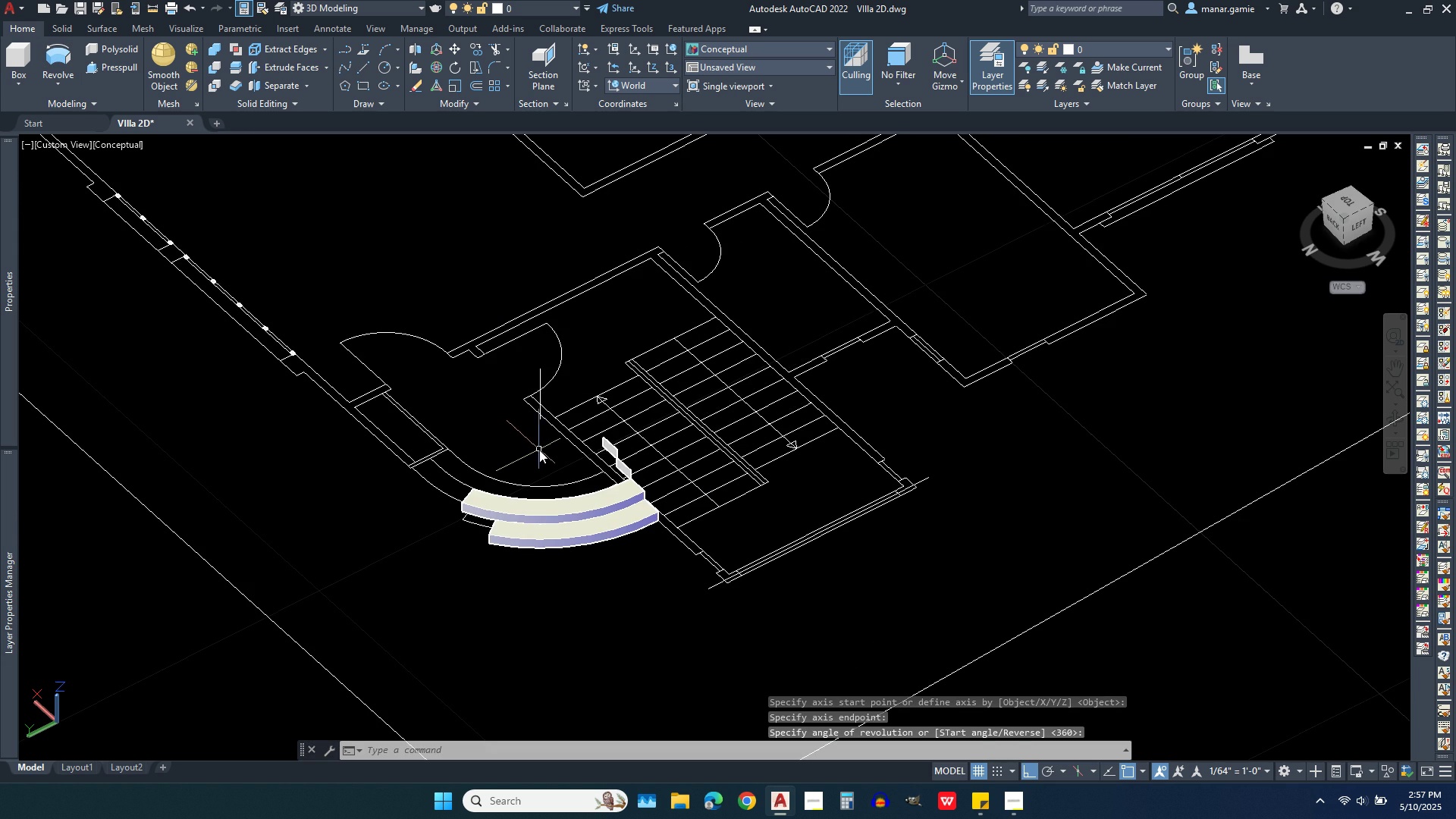 
scroll: coordinate [539, 450], scroll_direction: up, amount: 3.0
 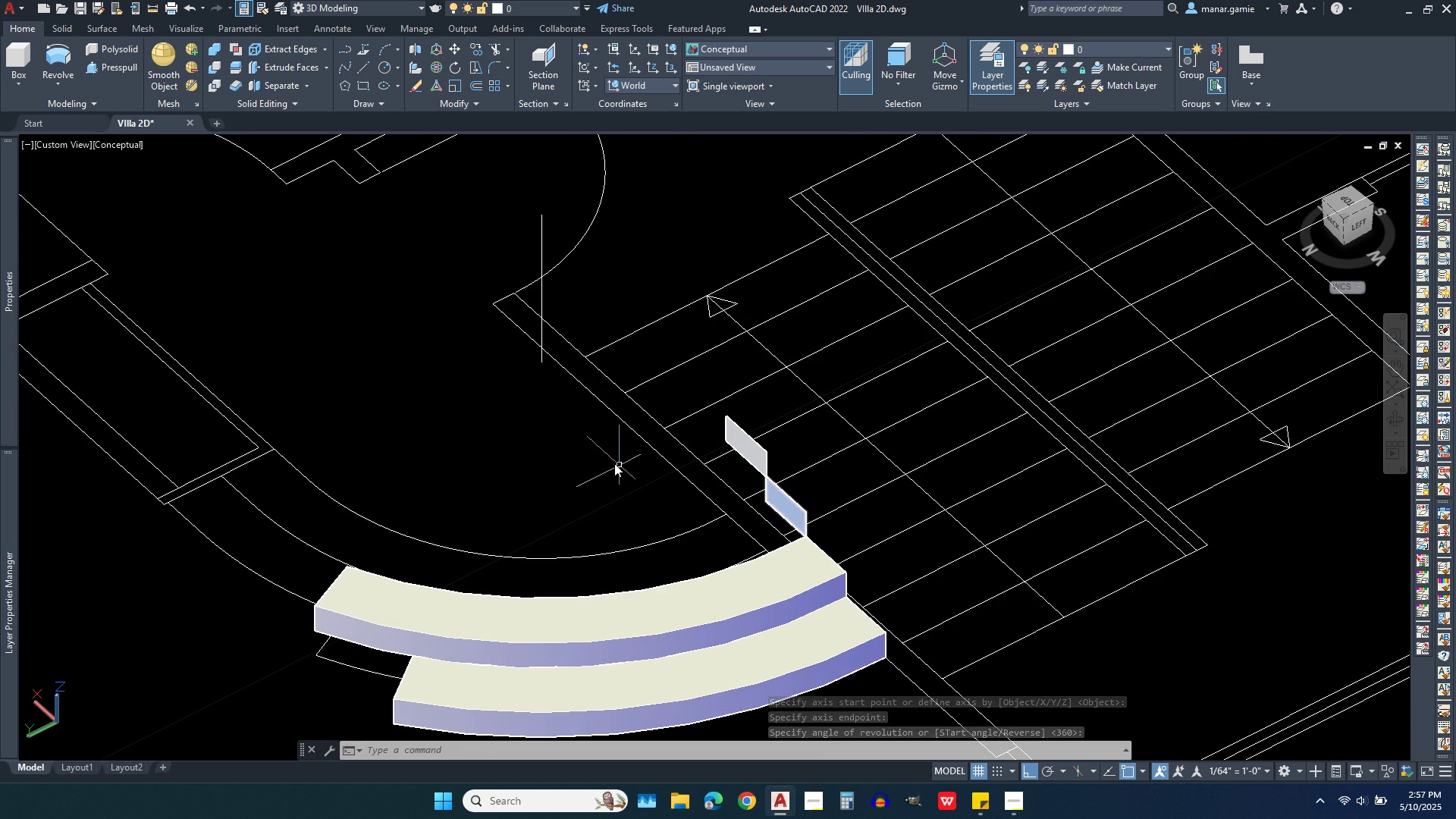 
right_click([614, 463])
 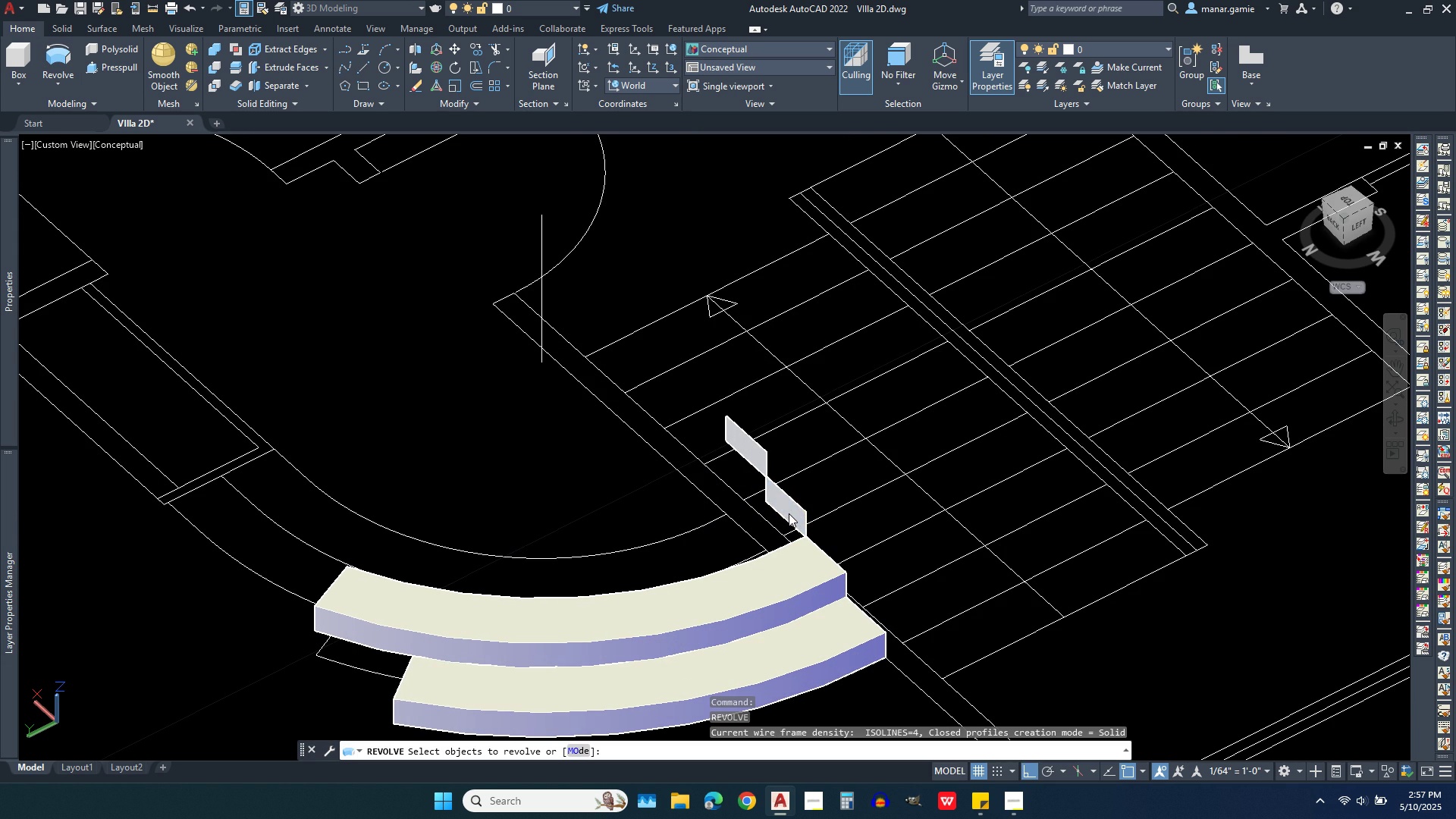 
left_click([789, 513])
 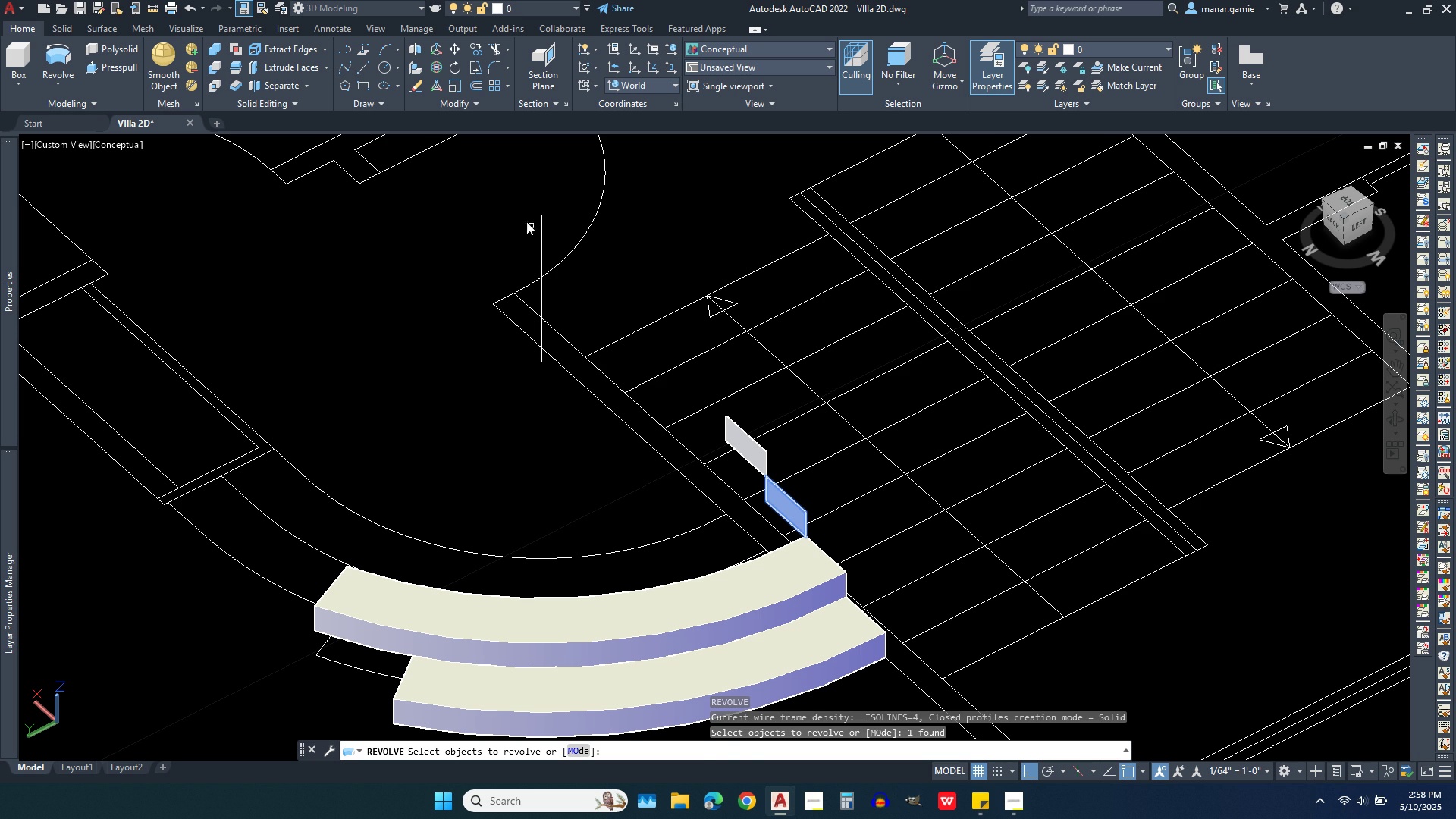 
right_click([492, 203])
 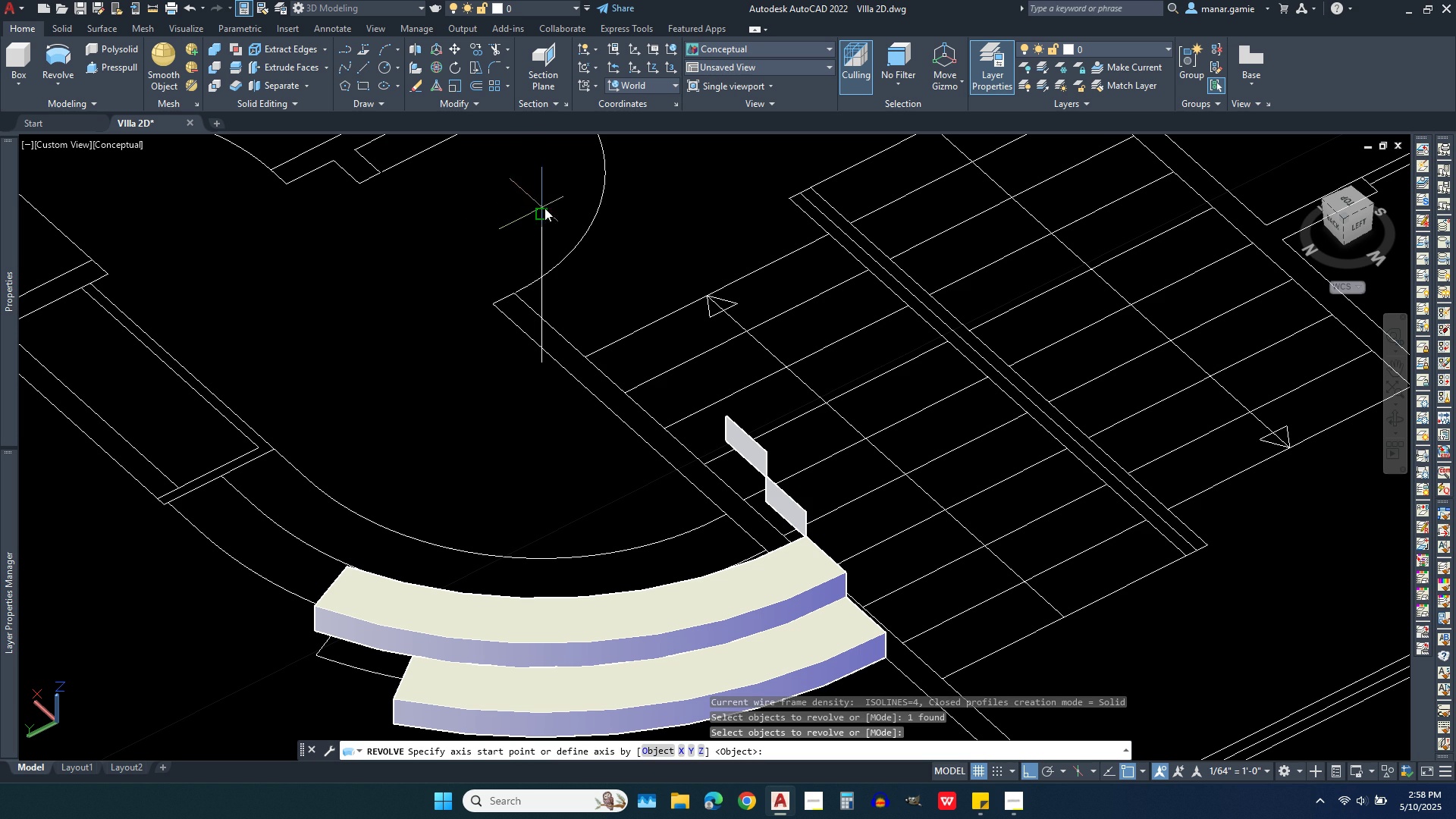 
left_click([548, 216])
 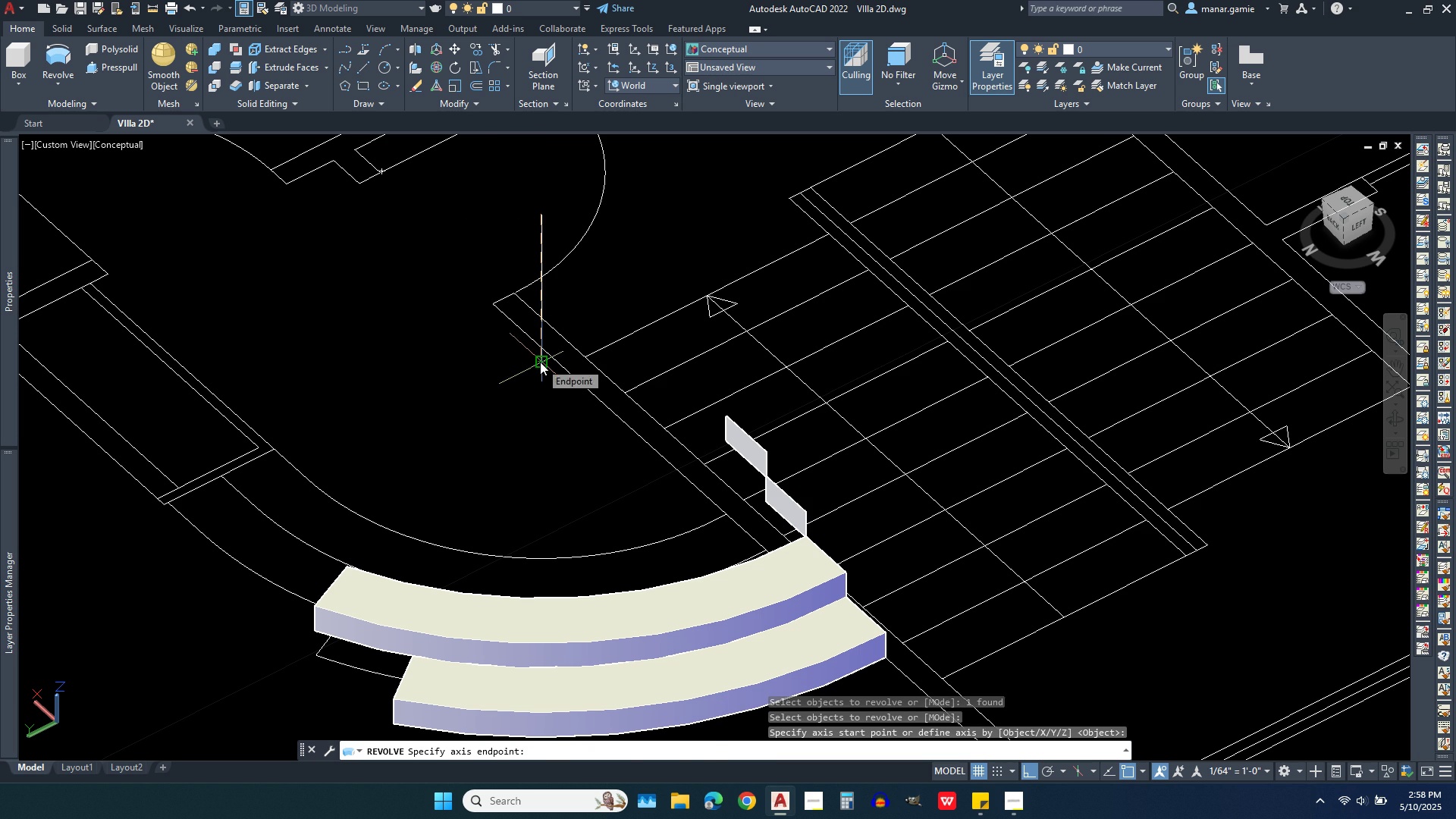 
left_click([540, 362])
 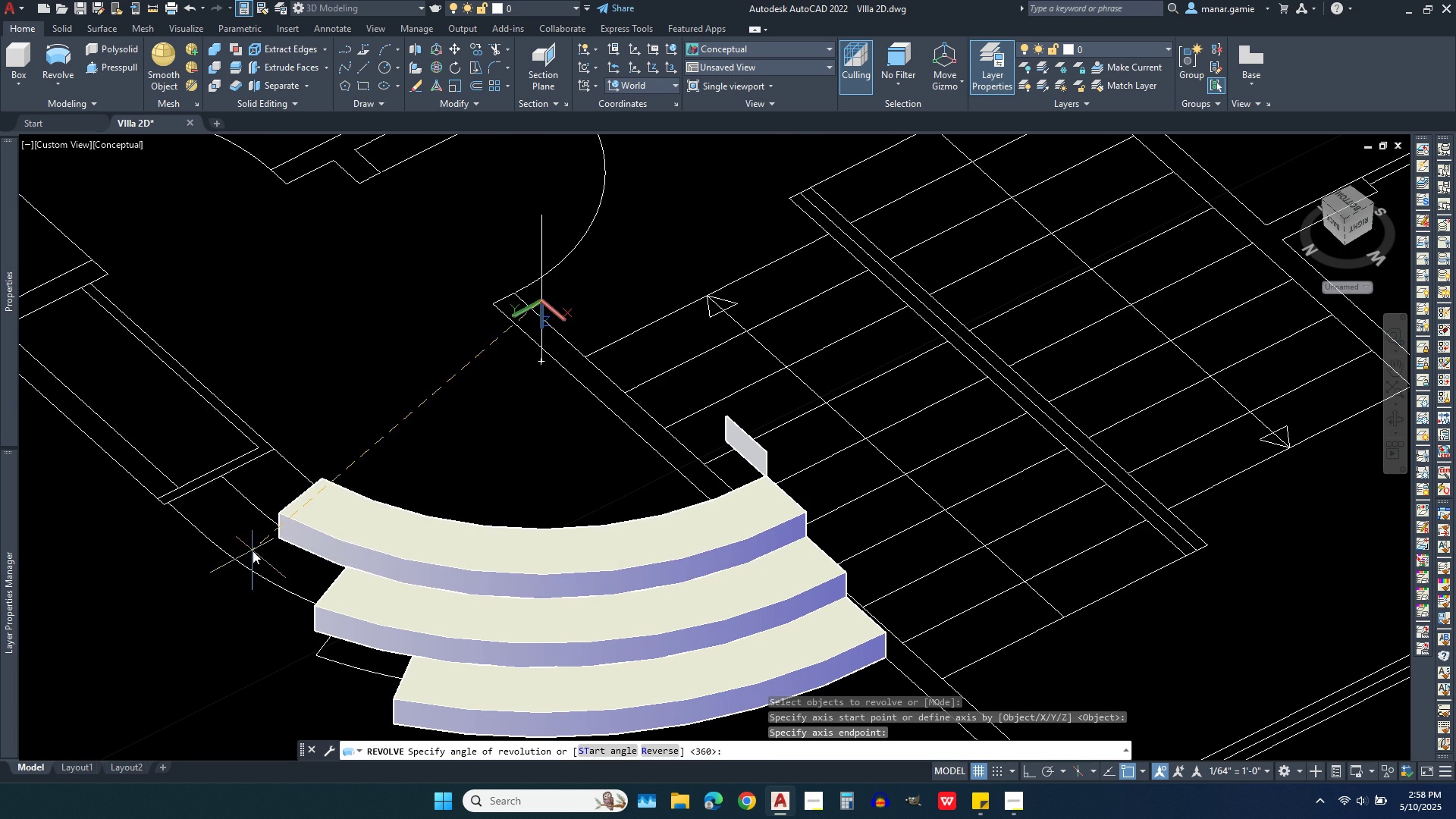 
scroll: coordinate [346, 595], scroll_direction: down, amount: 2.0
 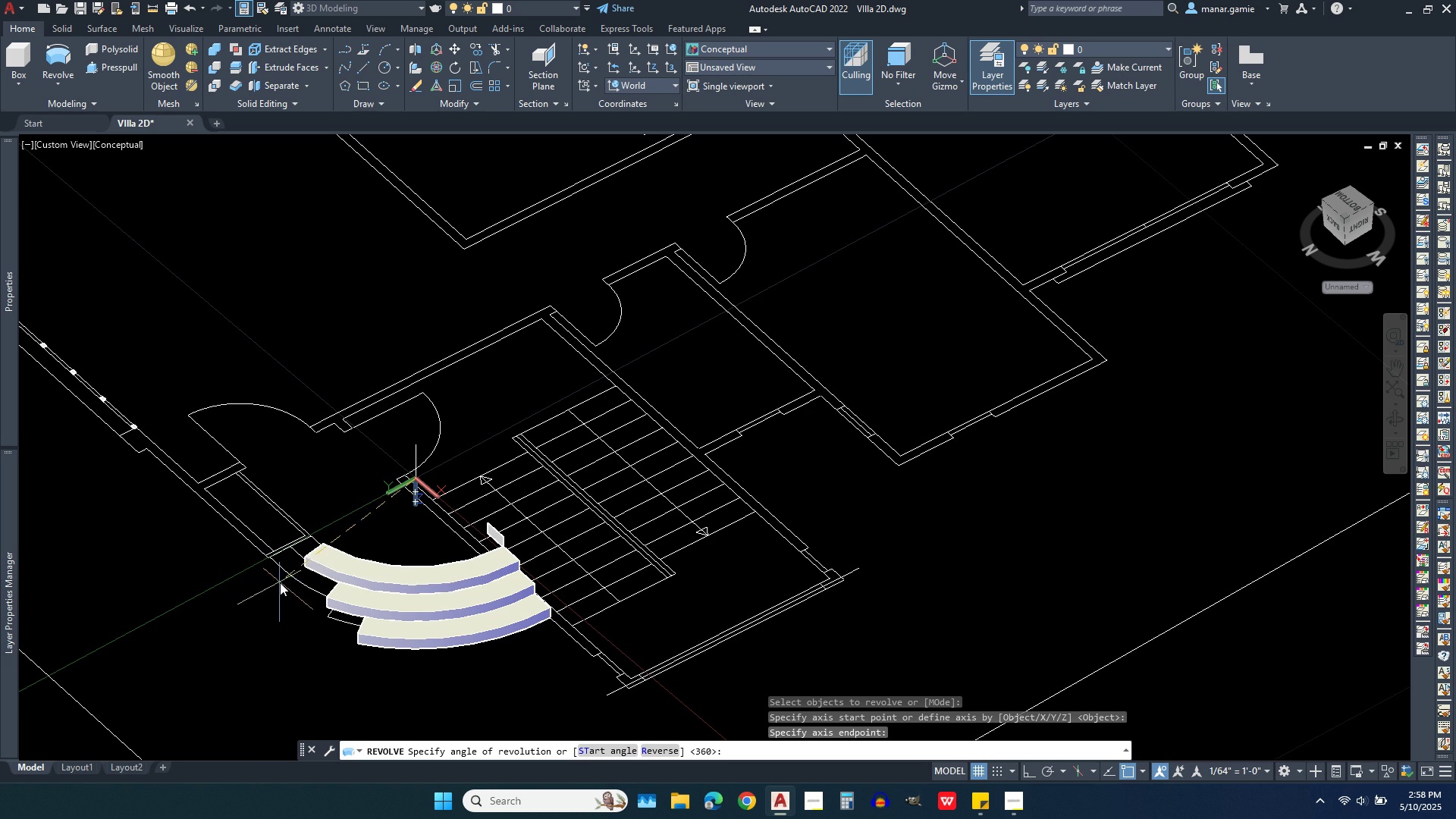 
wait(13.7)
 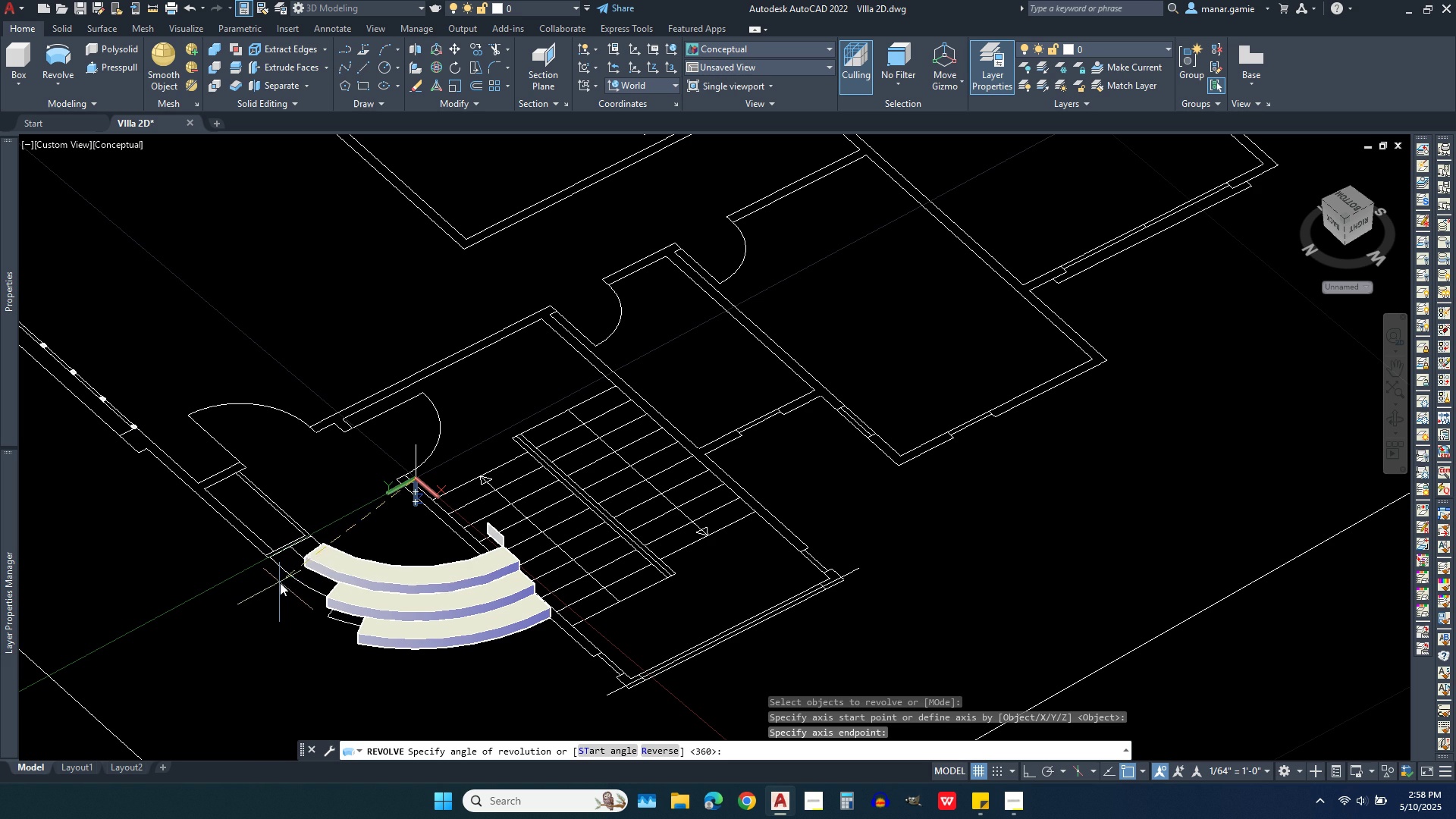 
left_click([287, 575])
 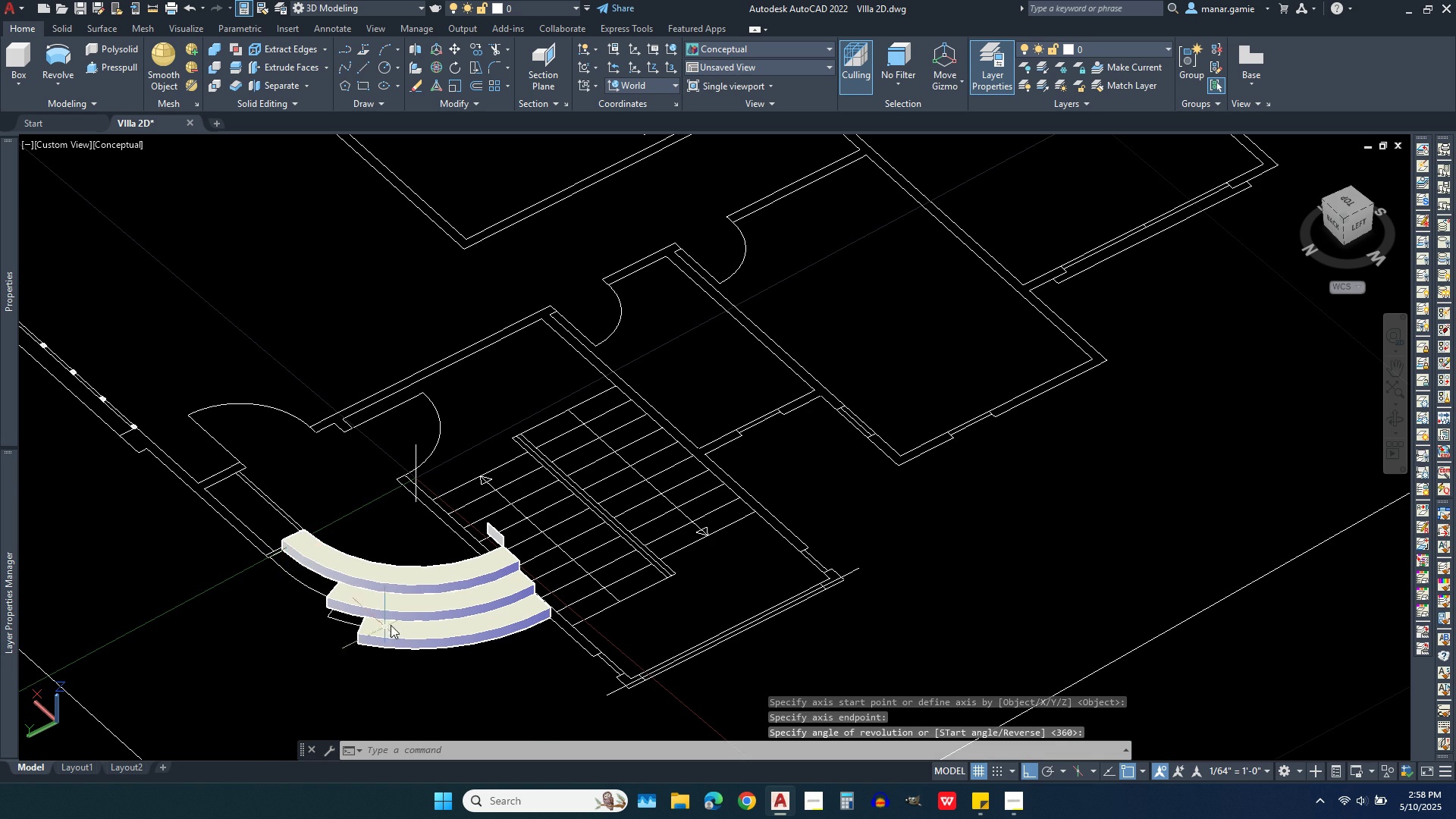 
scroll: coordinate [497, 620], scroll_direction: down, amount: 2.0
 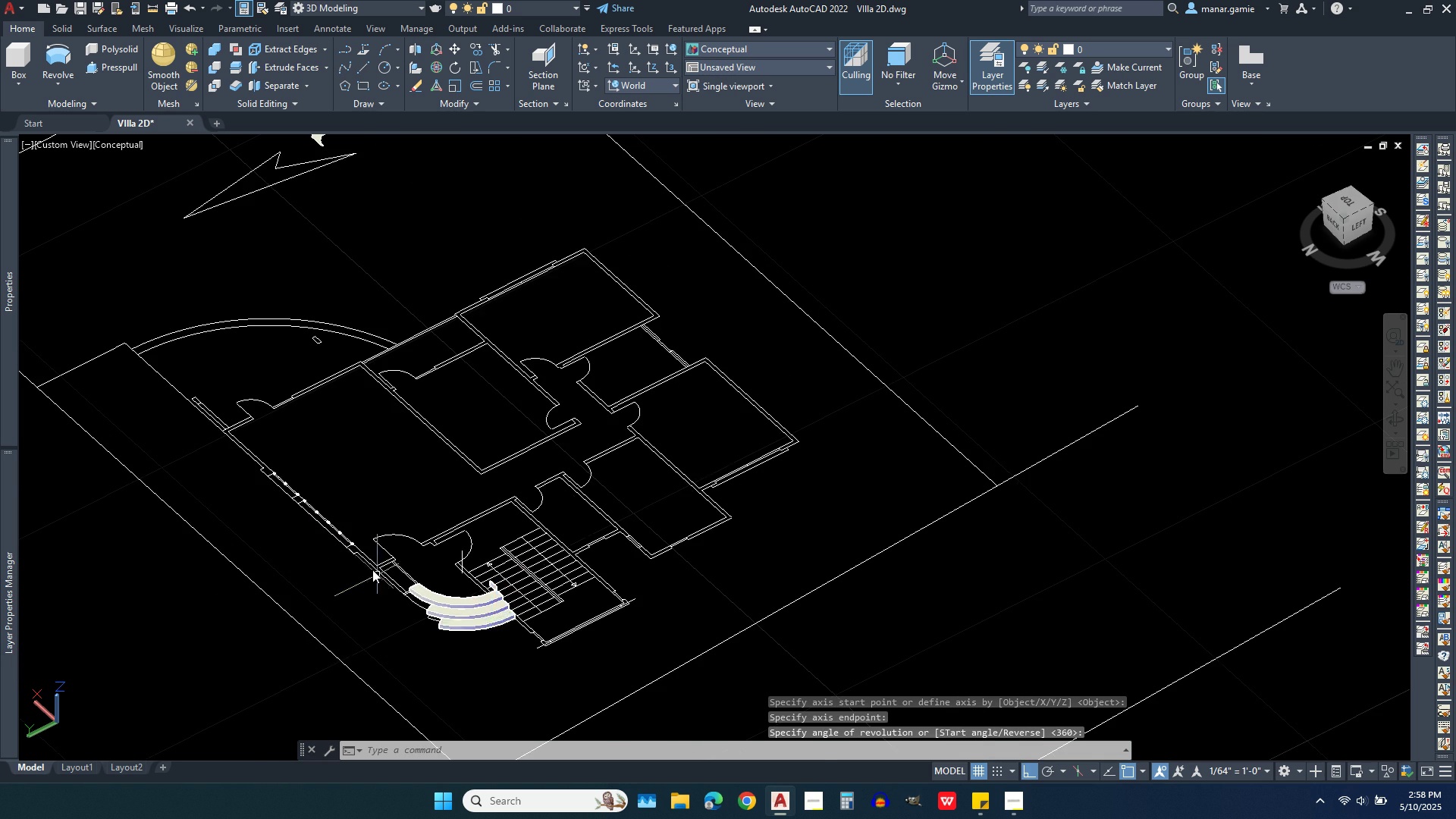 
scroll: coordinate [370, 564], scroll_direction: up, amount: 3.0
 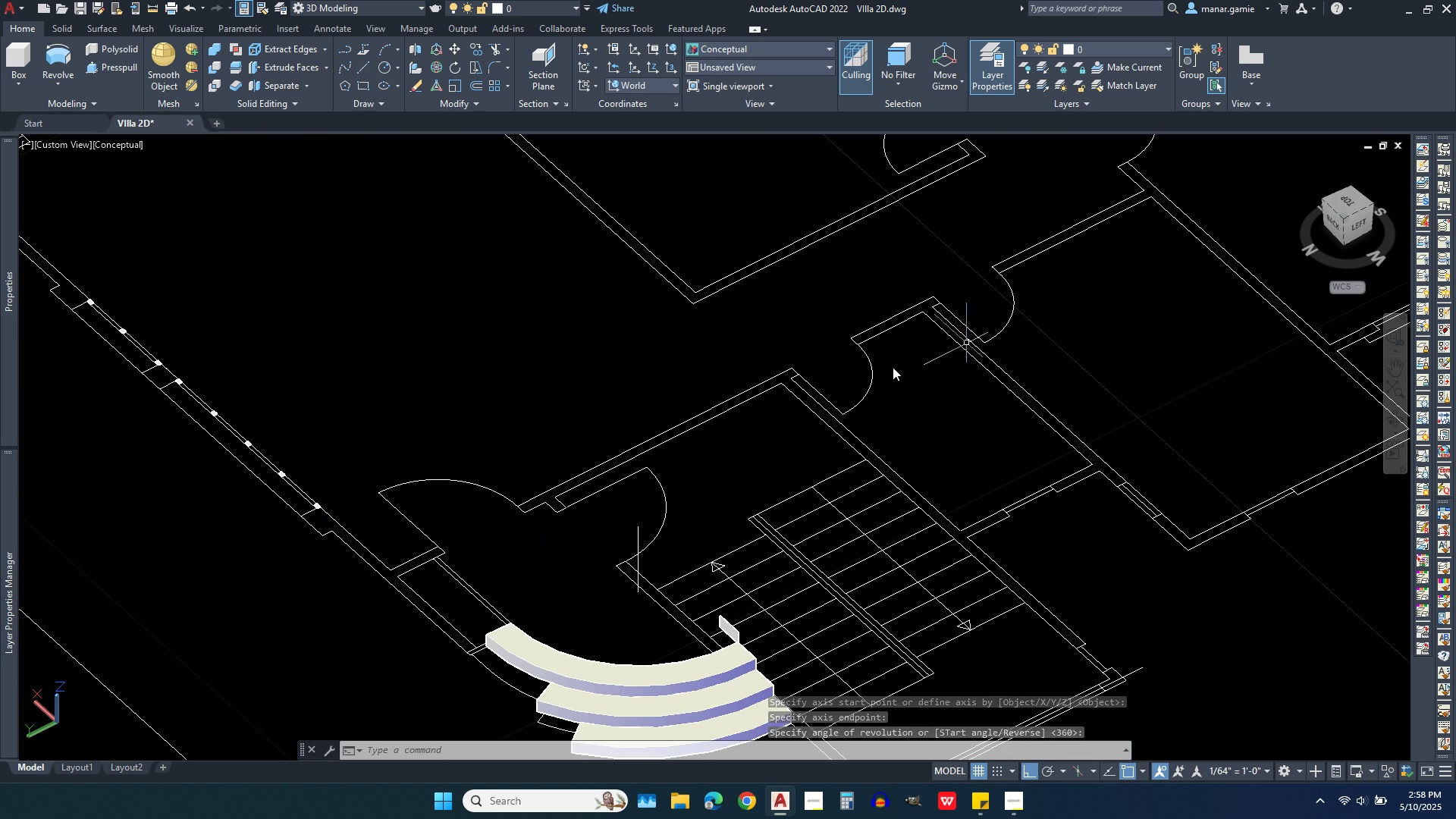 
scroll: coordinate [760, 463], scroll_direction: down, amount: 1.0
 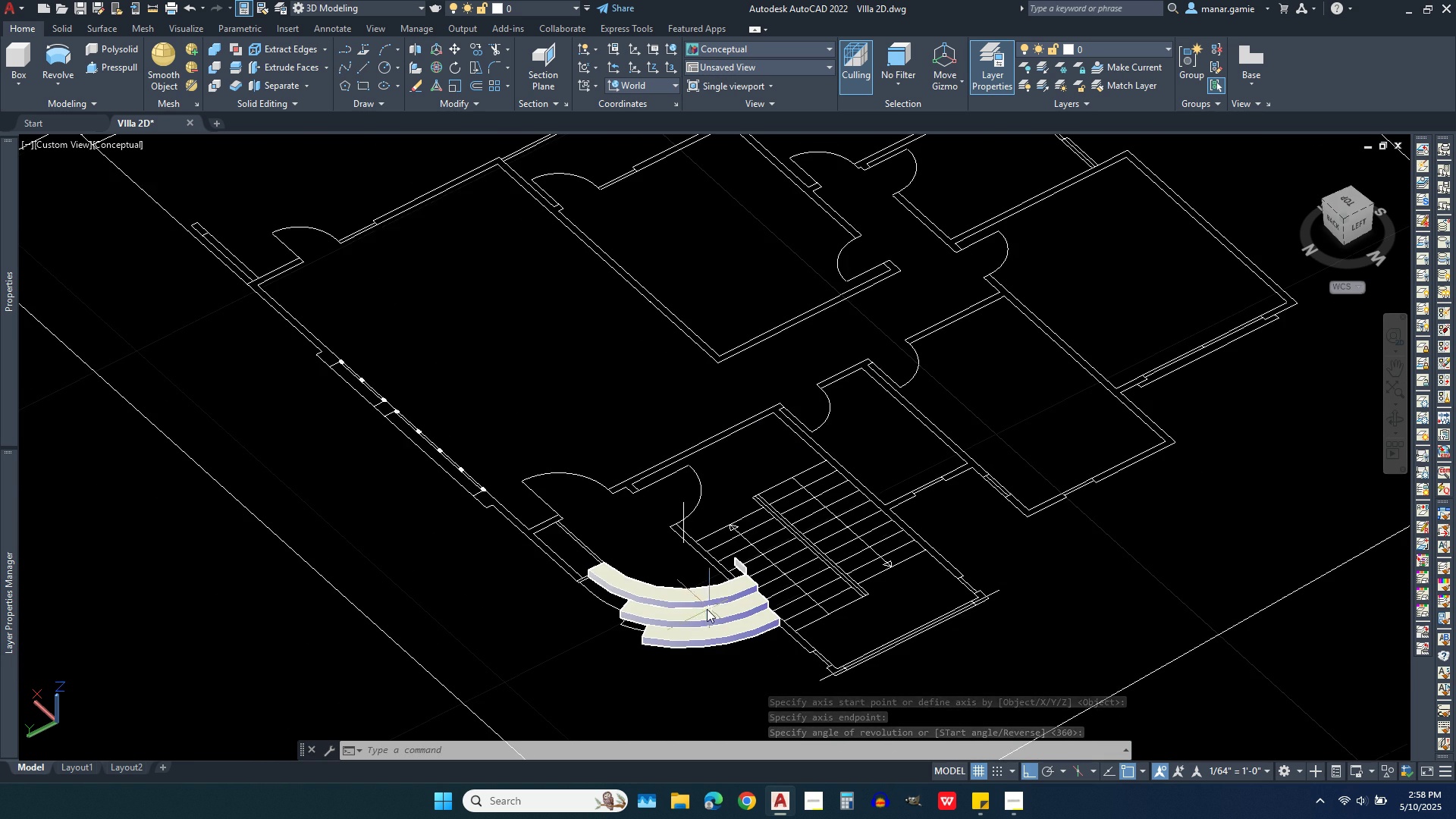 
scroll: coordinate [707, 570], scroll_direction: up, amount: 3.0
 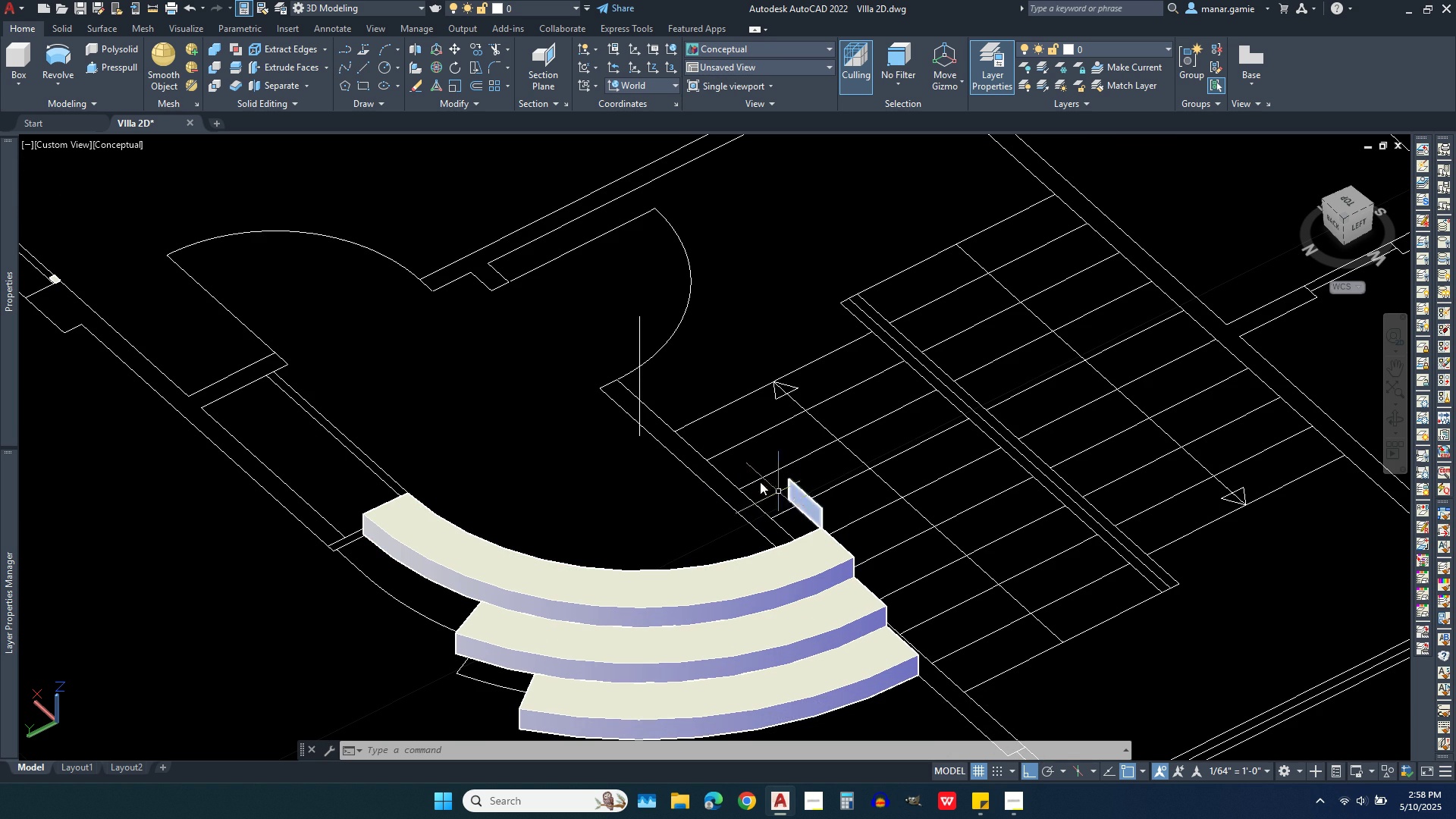 
right_click([714, 365])
 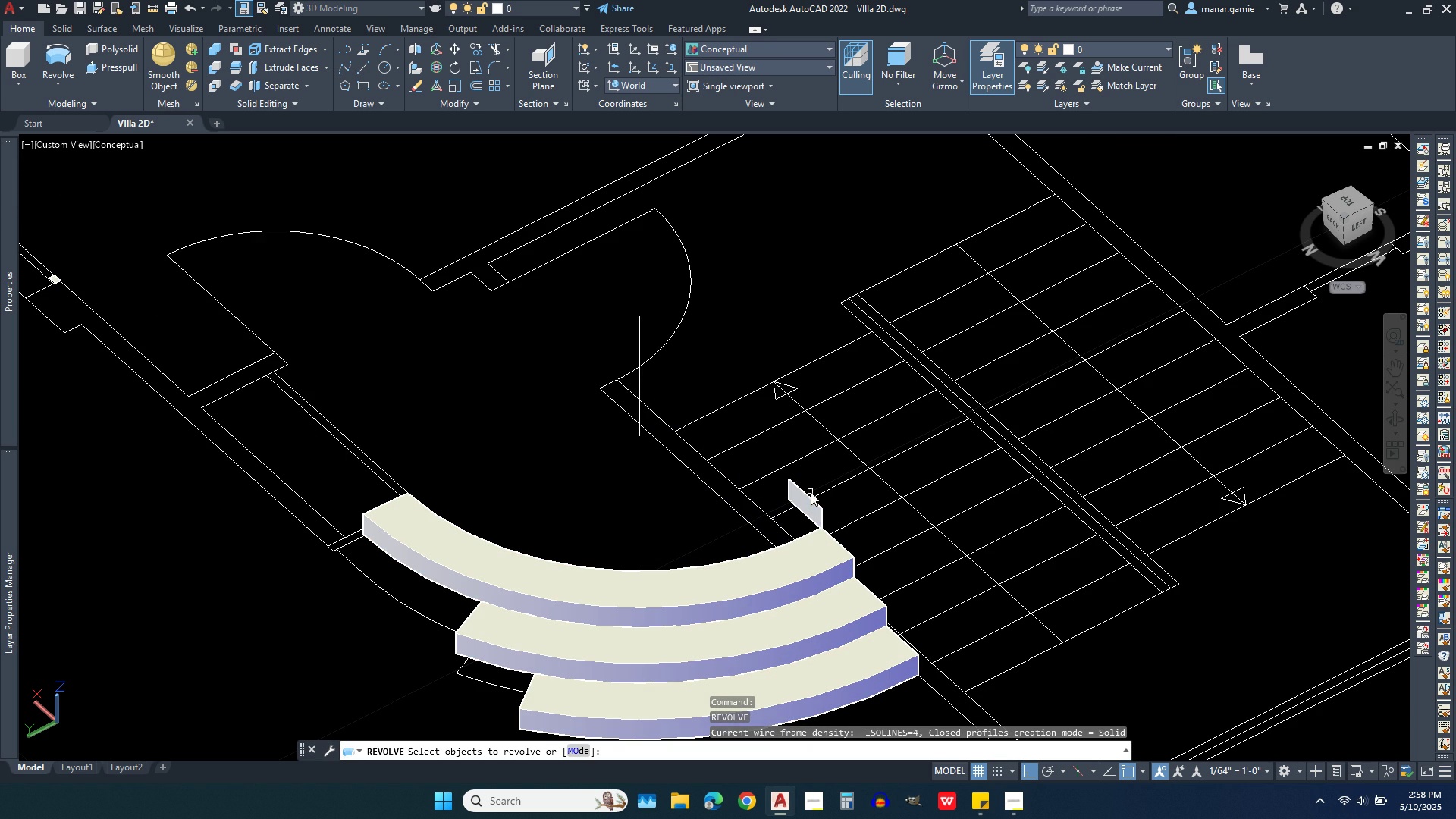 
wait(6.04)
 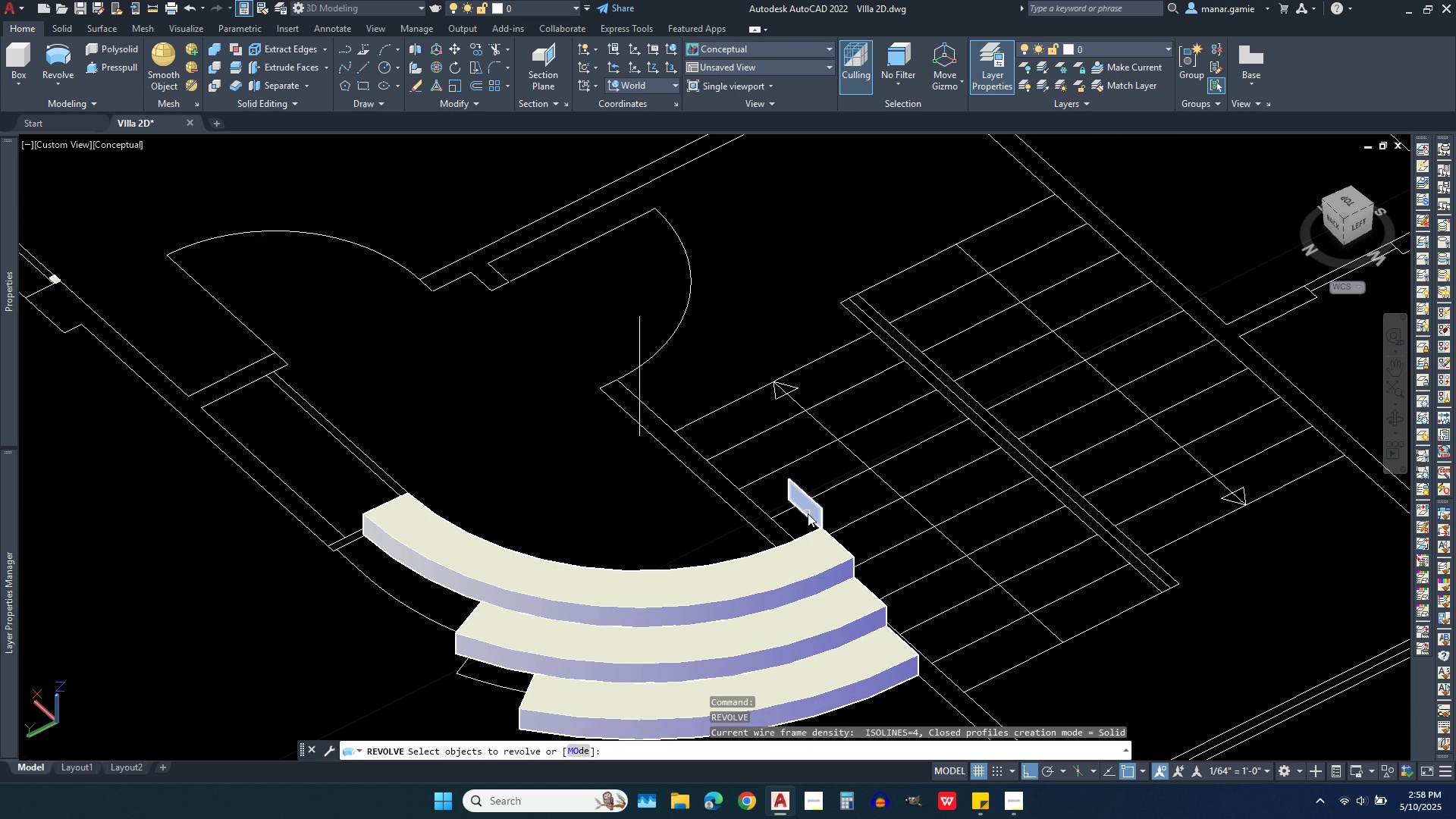 
left_click([805, 503])
 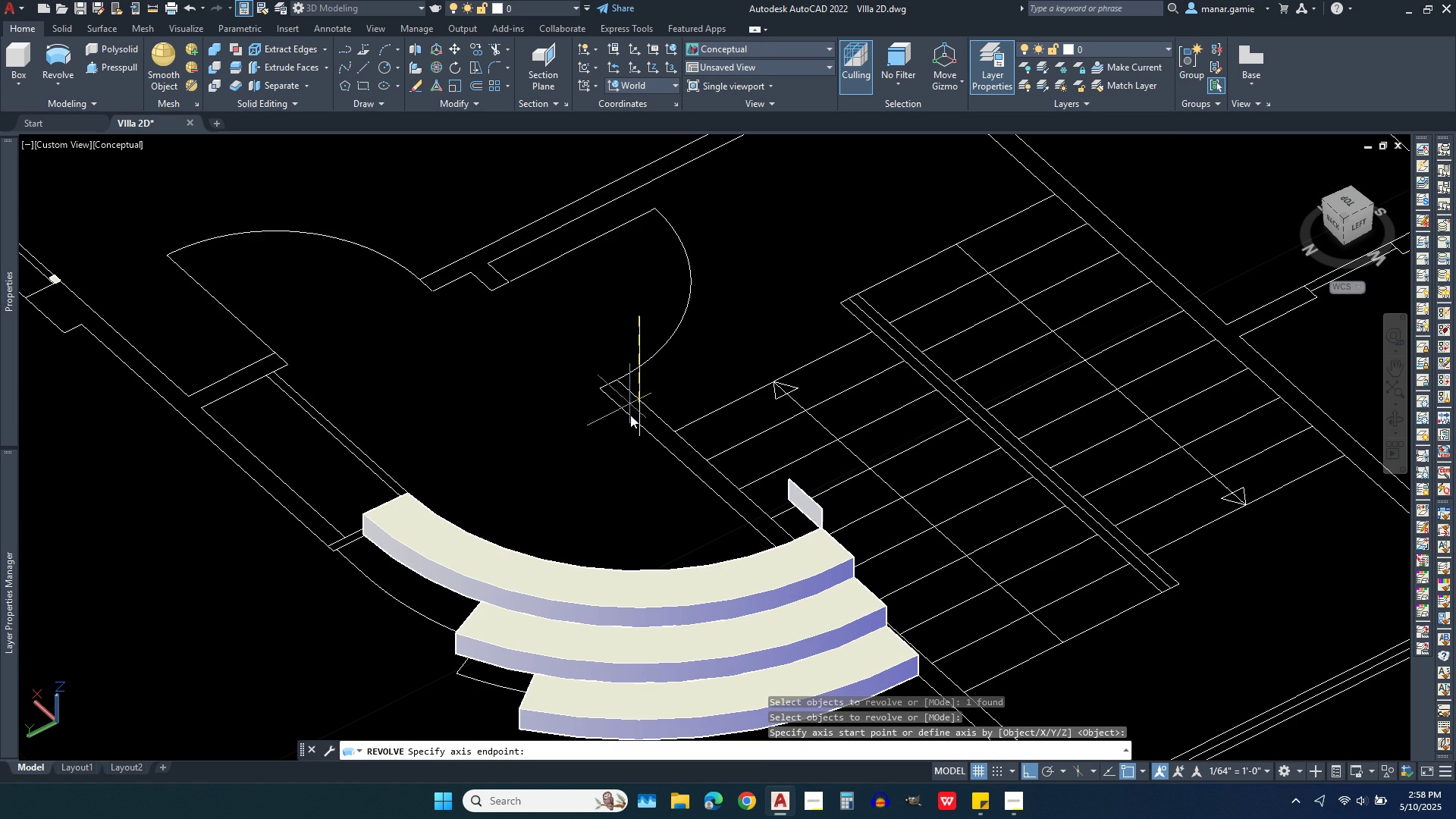 
left_click([635, 437])
 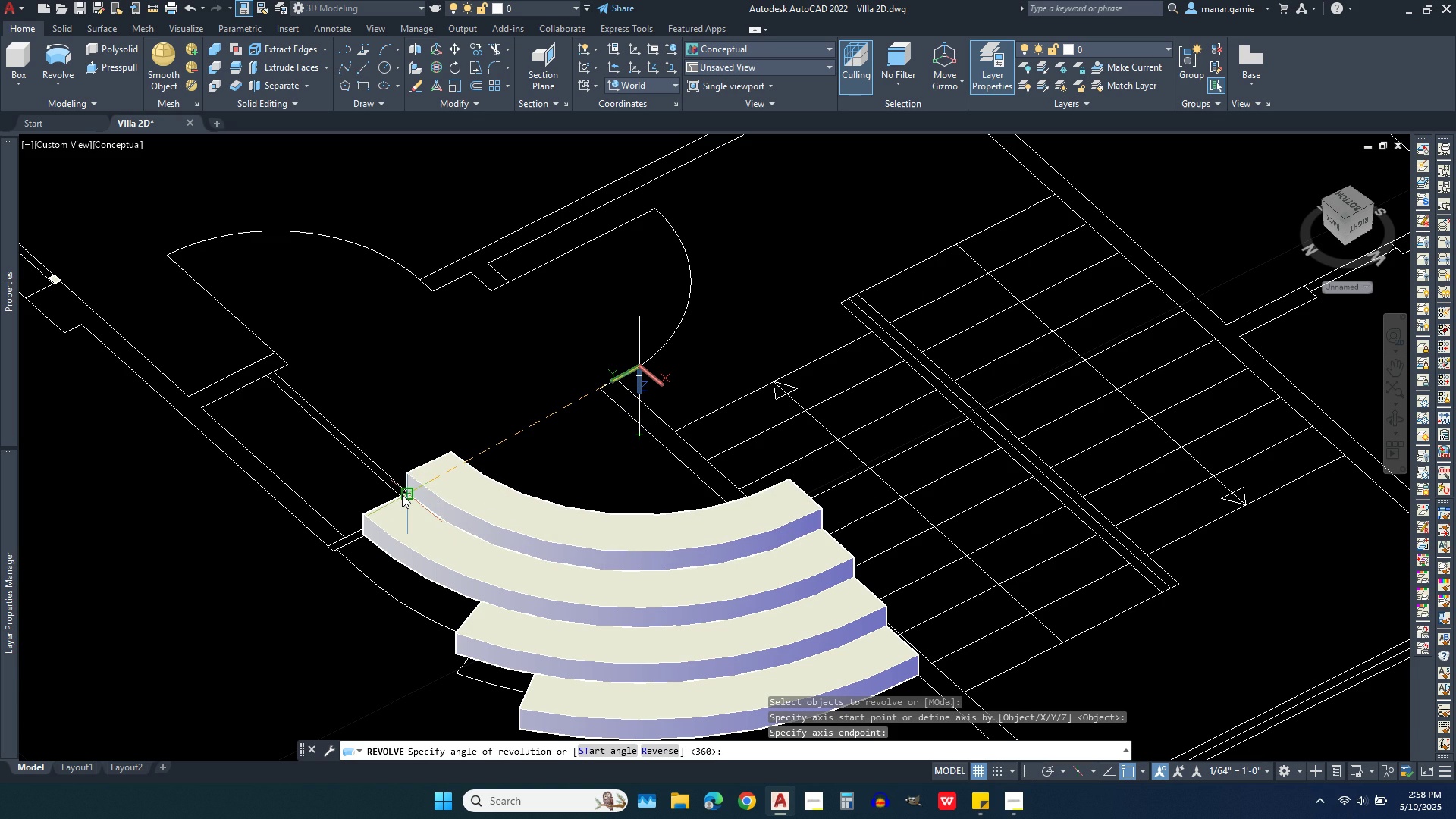 
left_click([402, 494])
 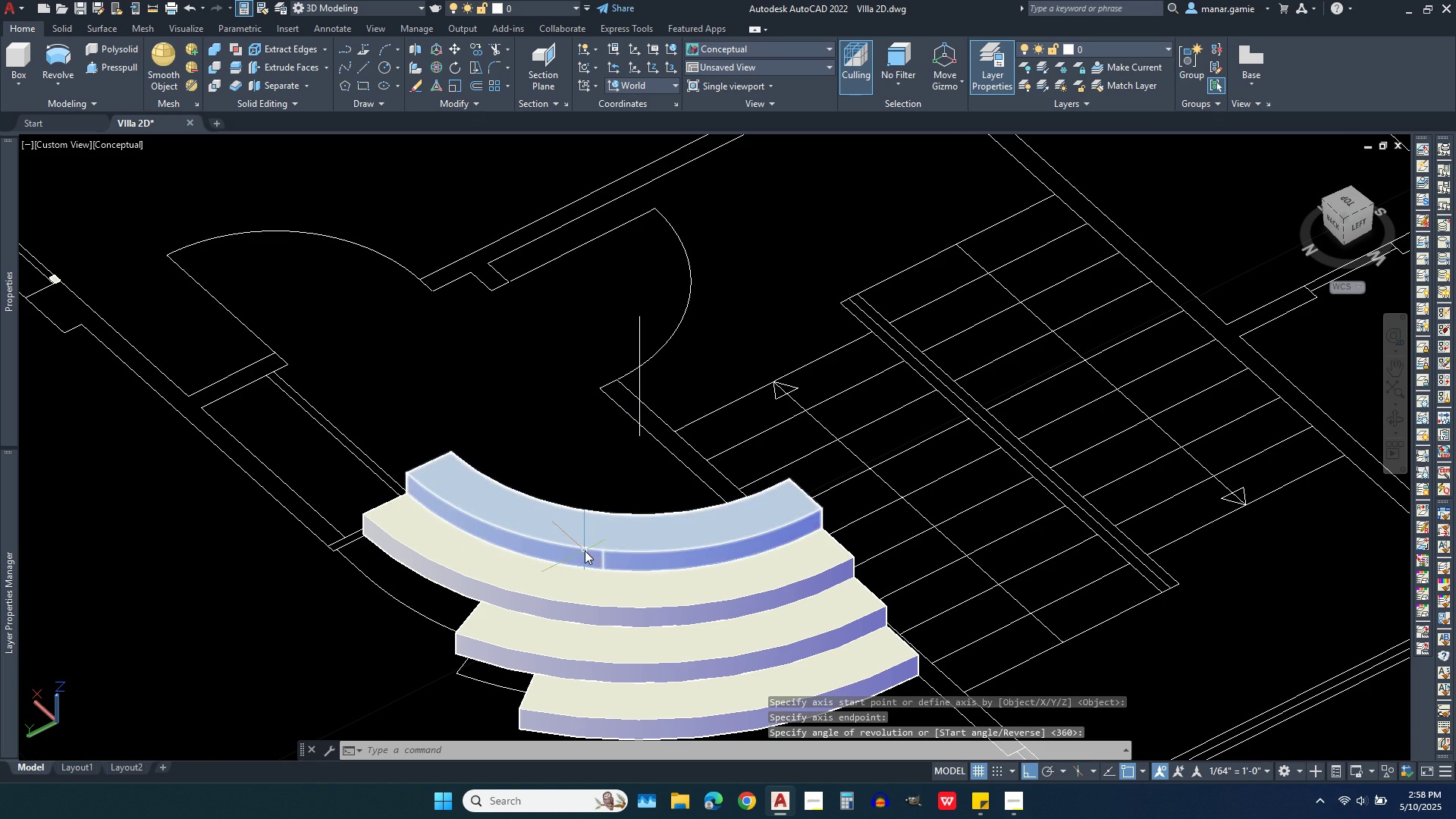 
scroll: coordinate [585, 551], scroll_direction: down, amount: 2.0
 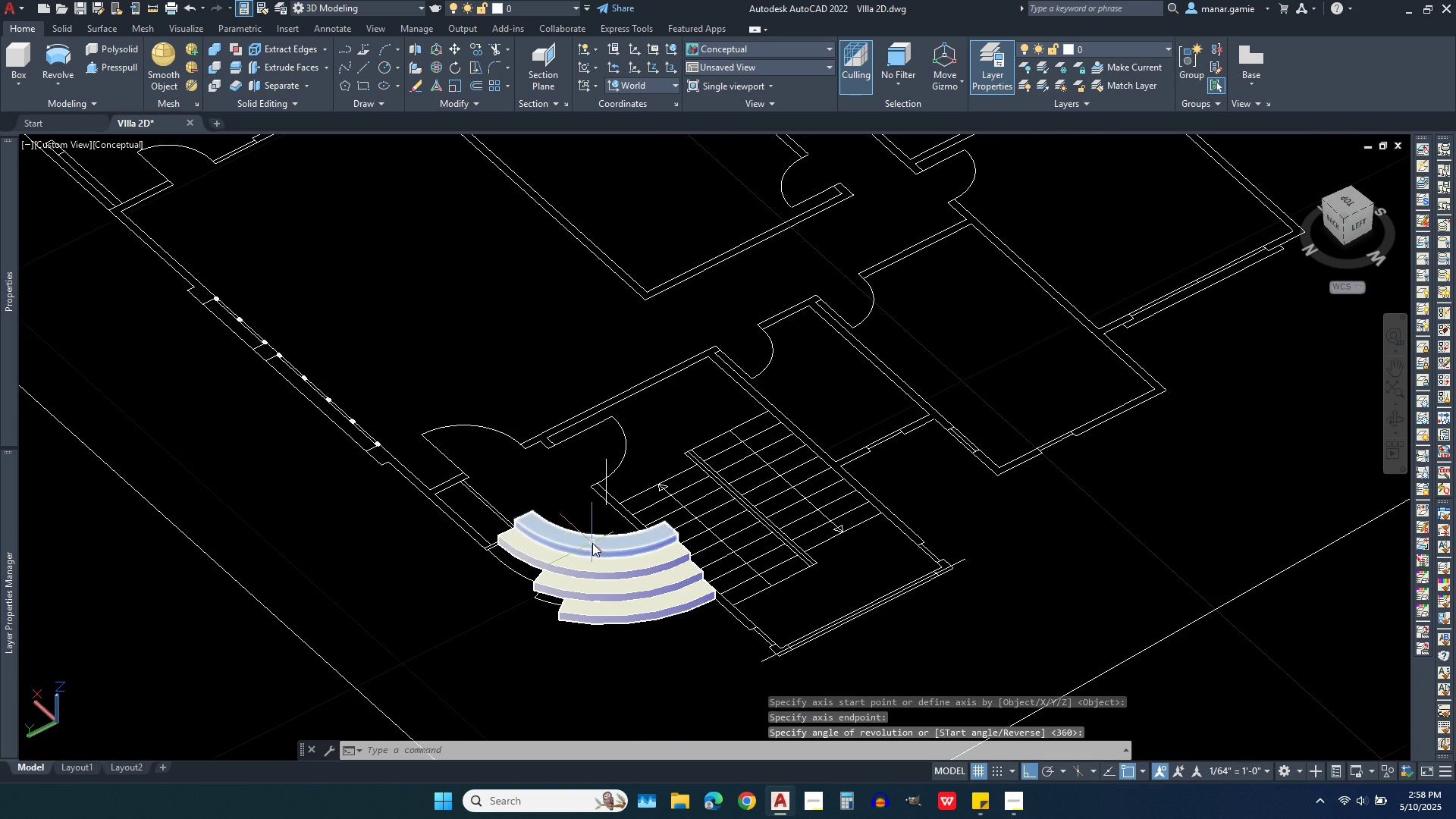 
scroll: coordinate [592, 540], scroll_direction: up, amount: 3.0
 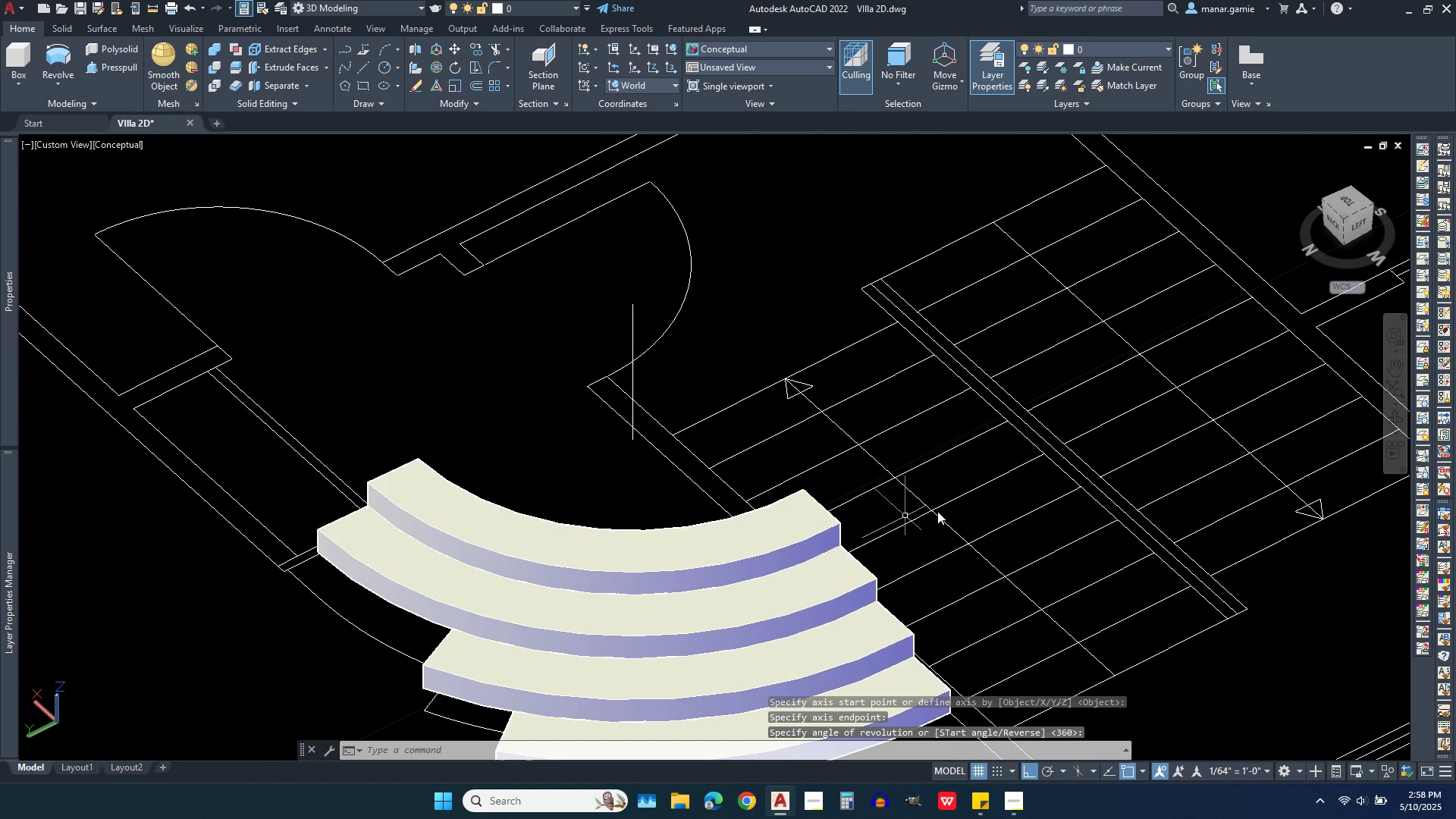 
scroll: coordinate [1033, 495], scroll_direction: down, amount: 2.0
 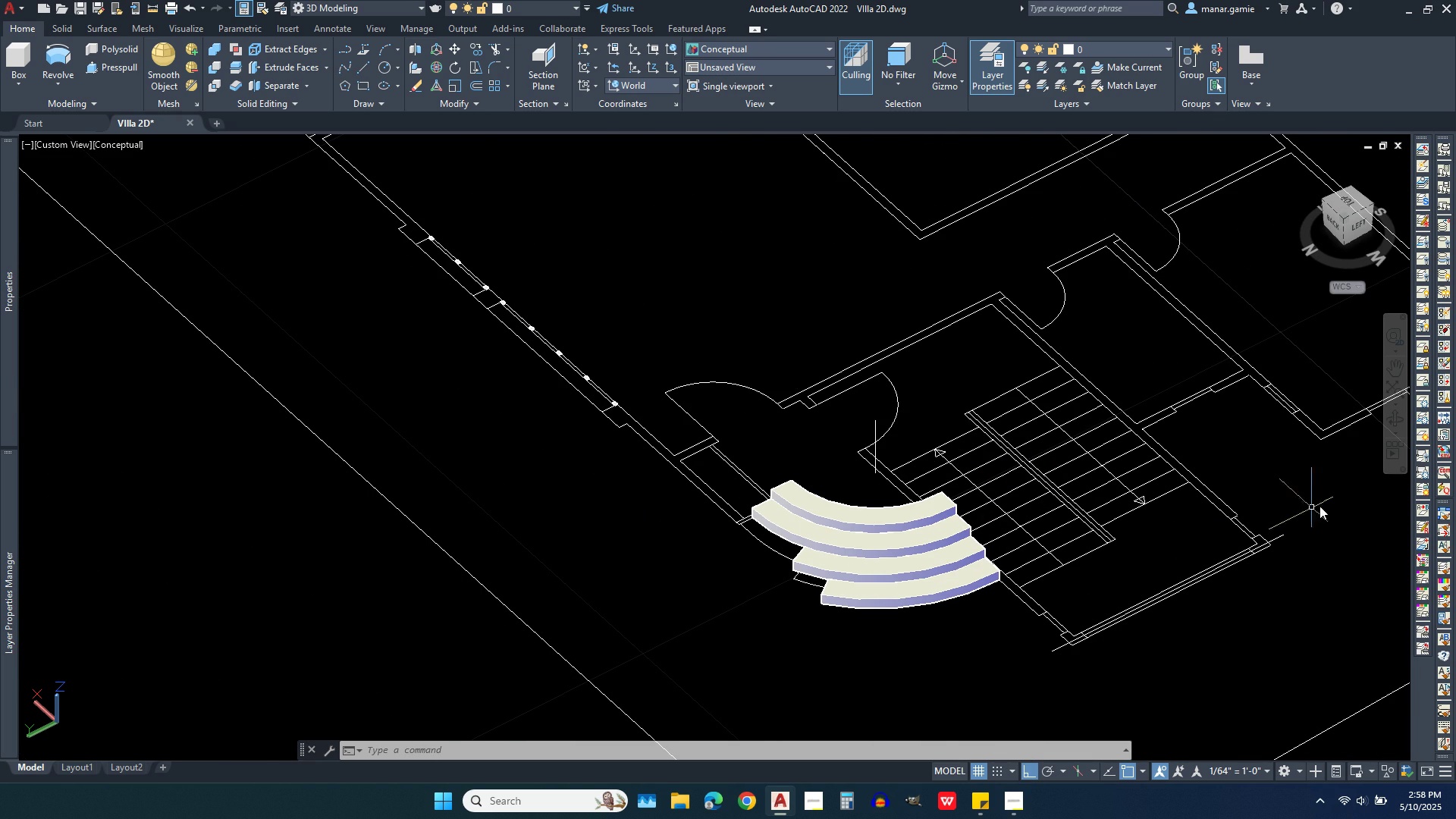 
left_click([1402, 415])